 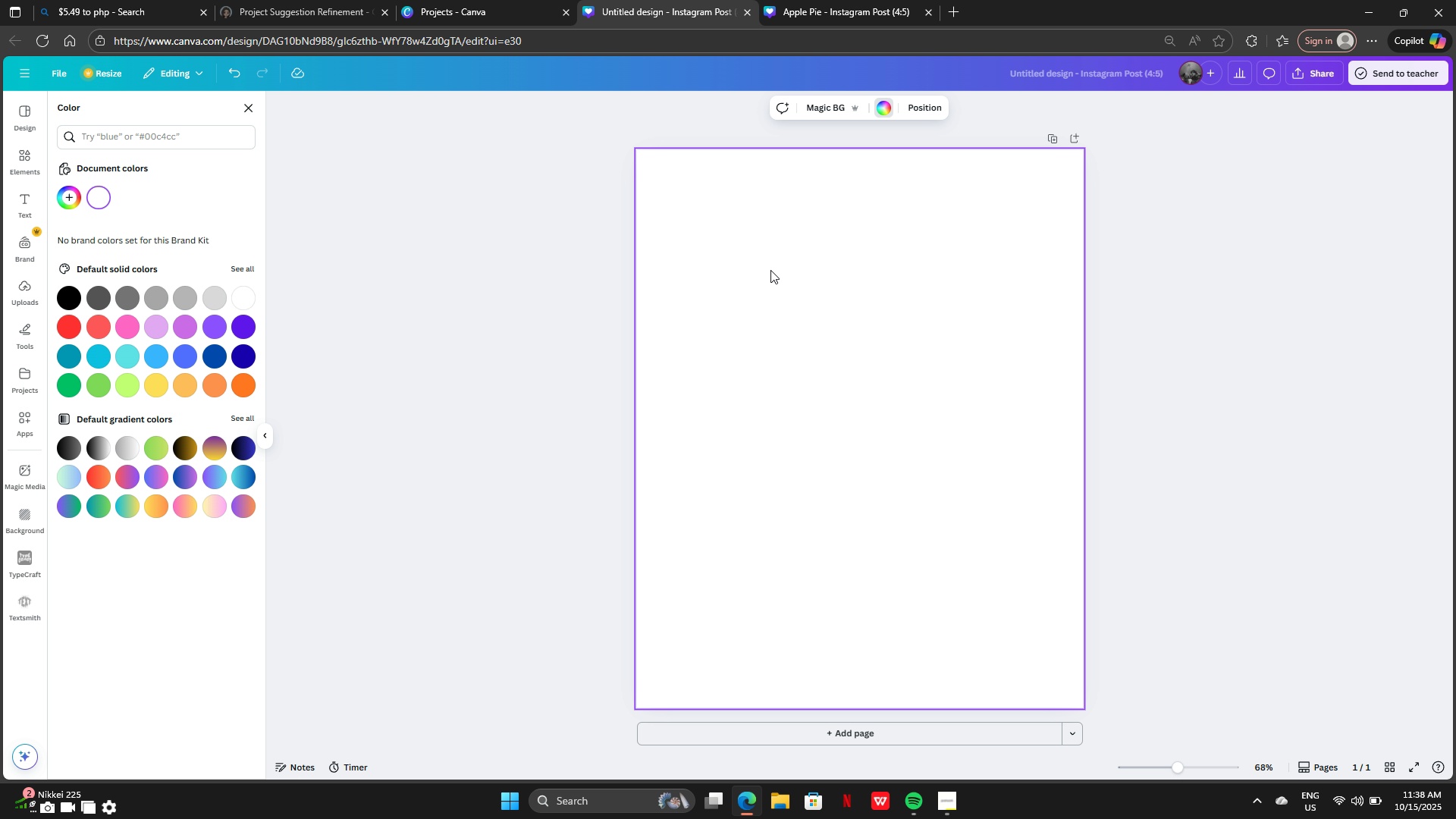 
key(Control+Z)
 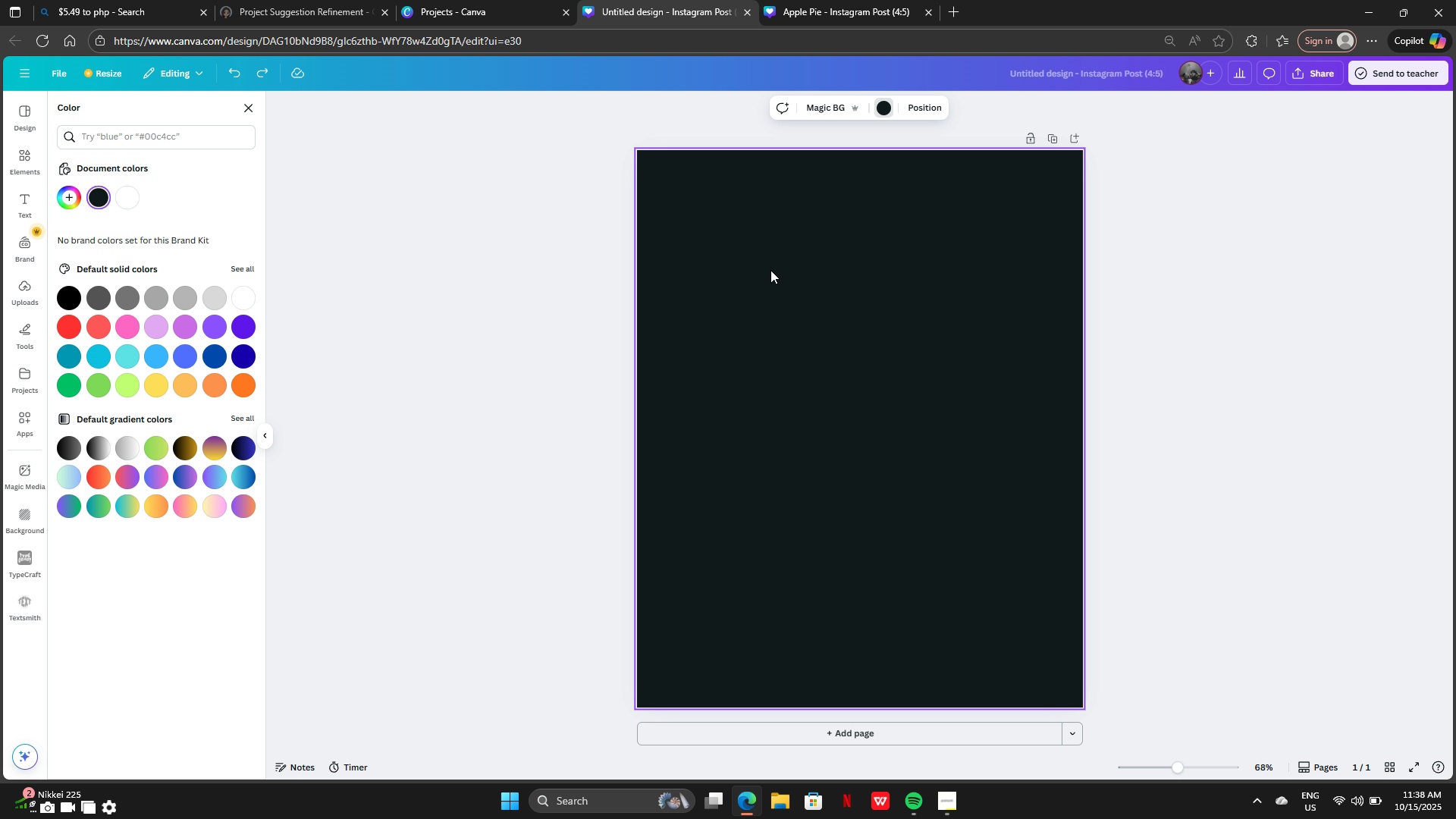 
left_click([770, 270])
 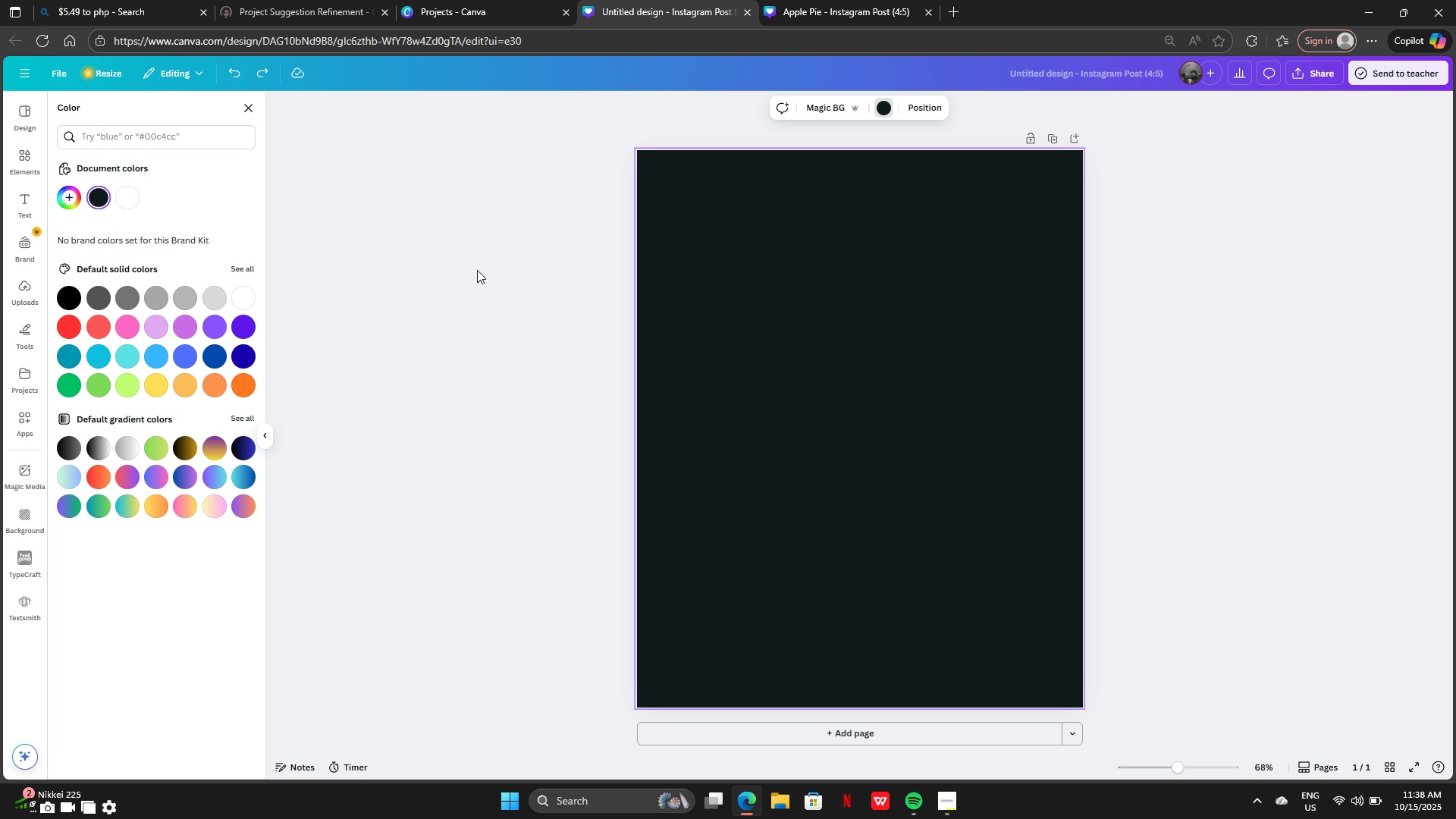 
left_click([477, 270])
 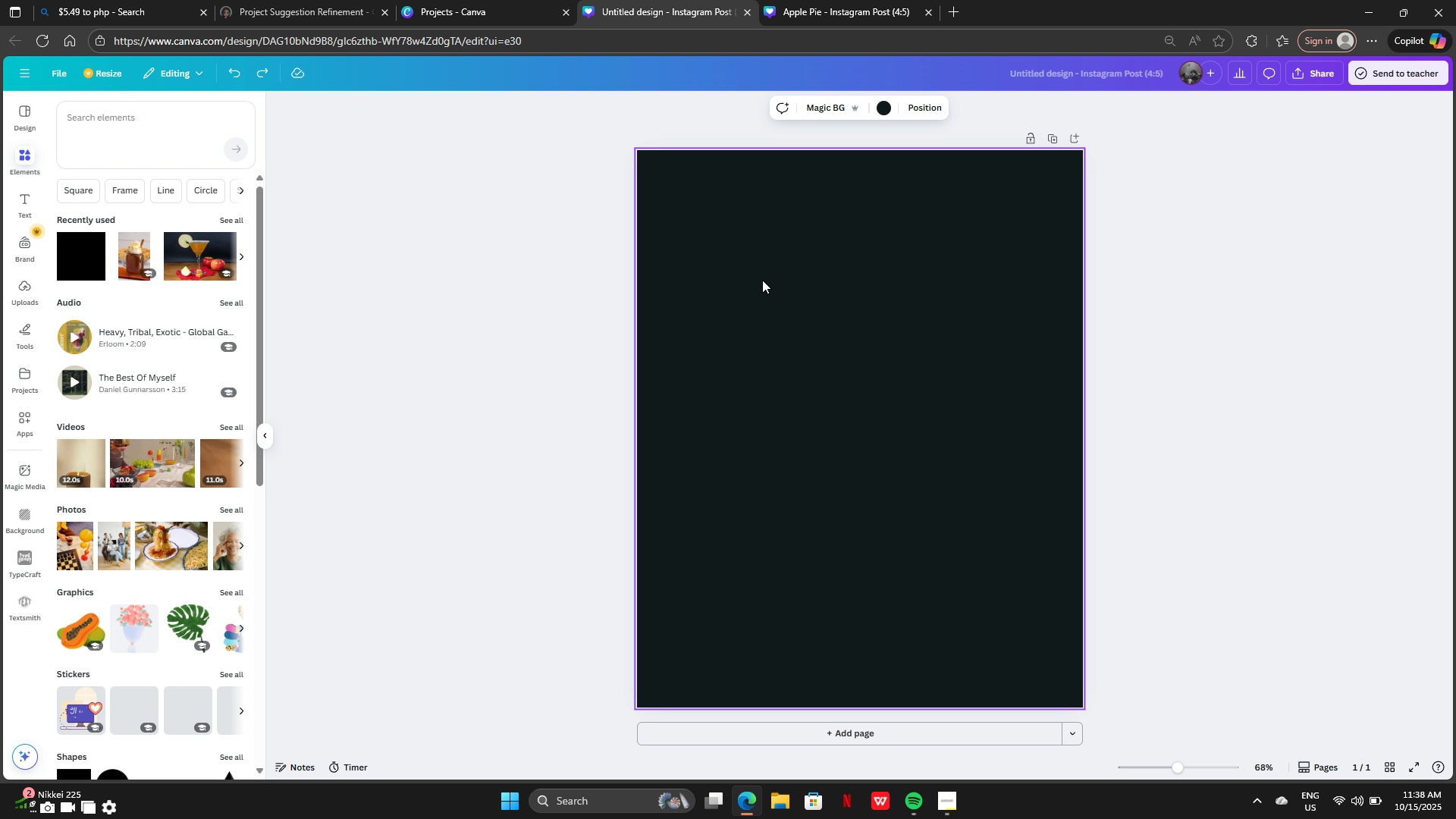 
left_click([762, 280])
 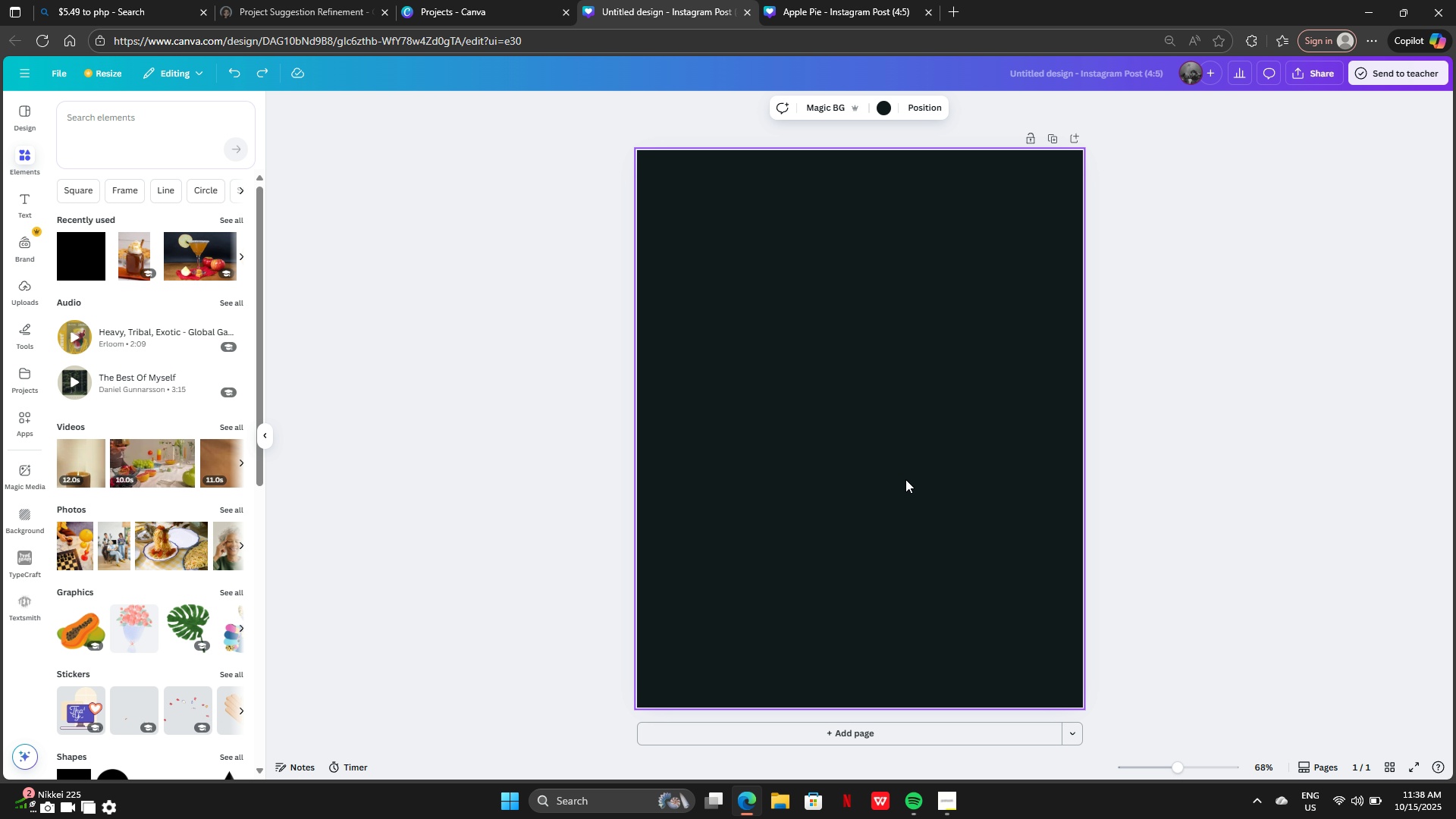 
scroll: coordinate [903, 494], scroll_direction: down, amount: 2.0
 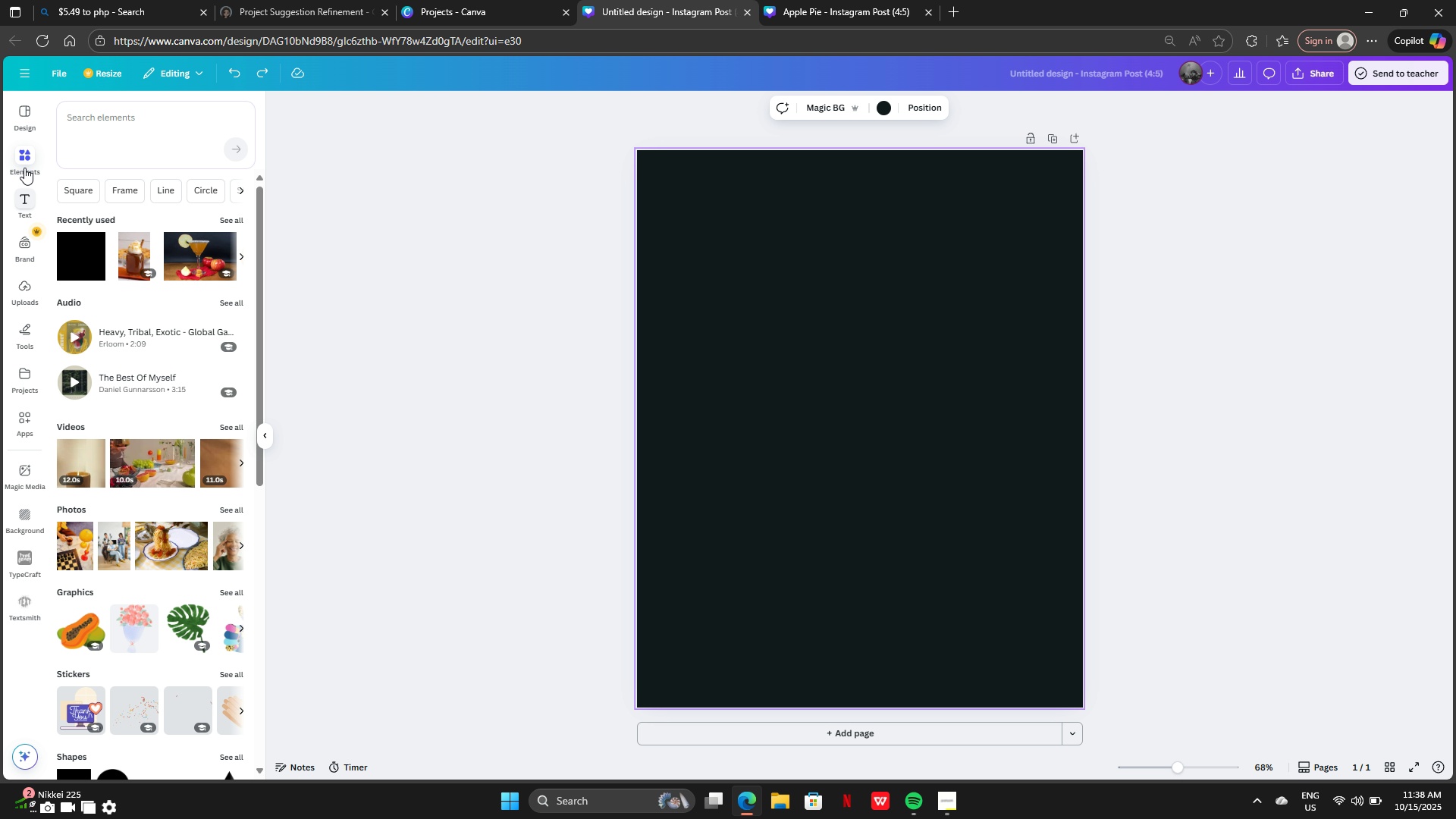 
left_click([24, 158])
 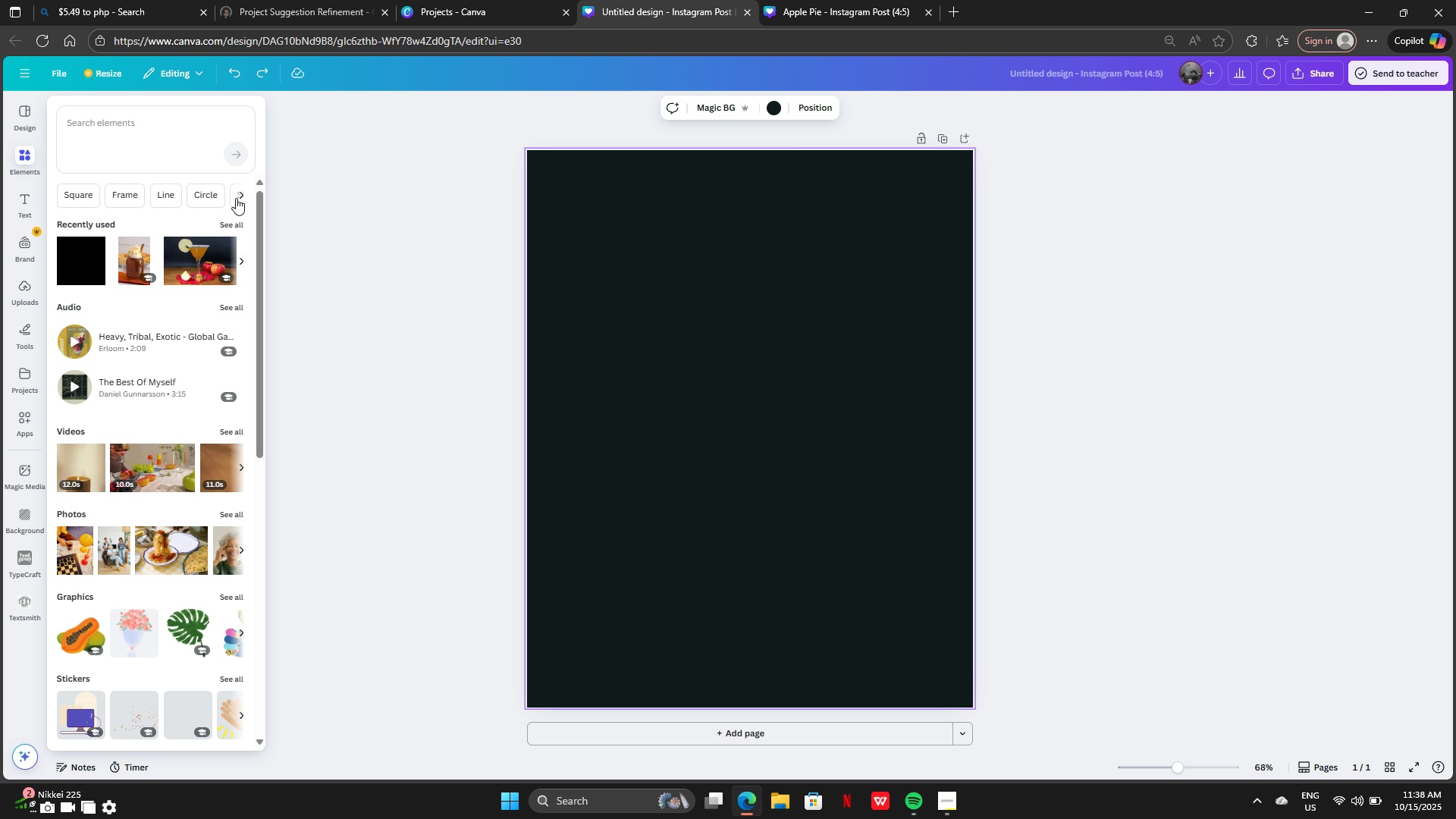 
left_click([241, 199])
 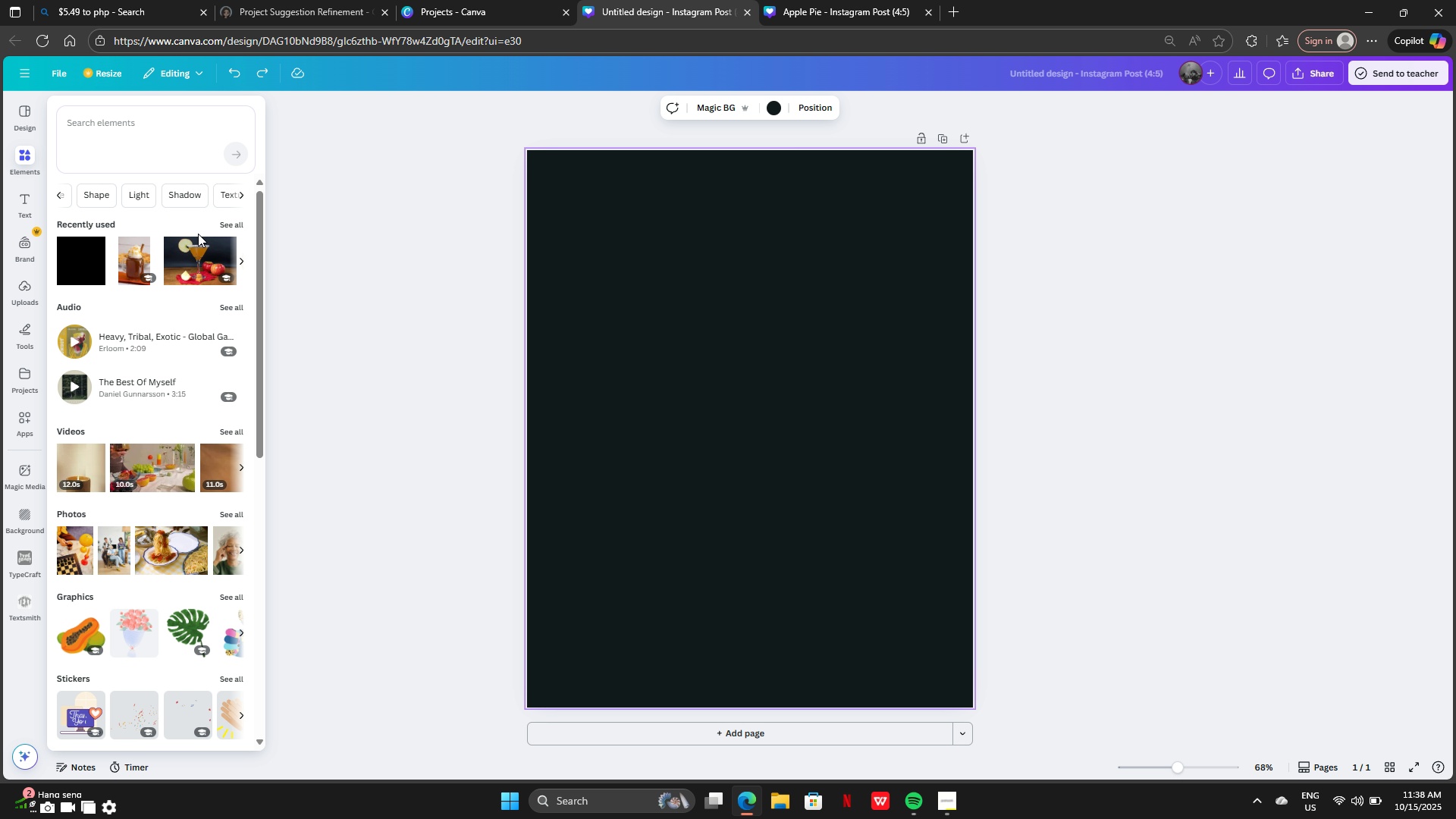 
left_click([228, 220])
 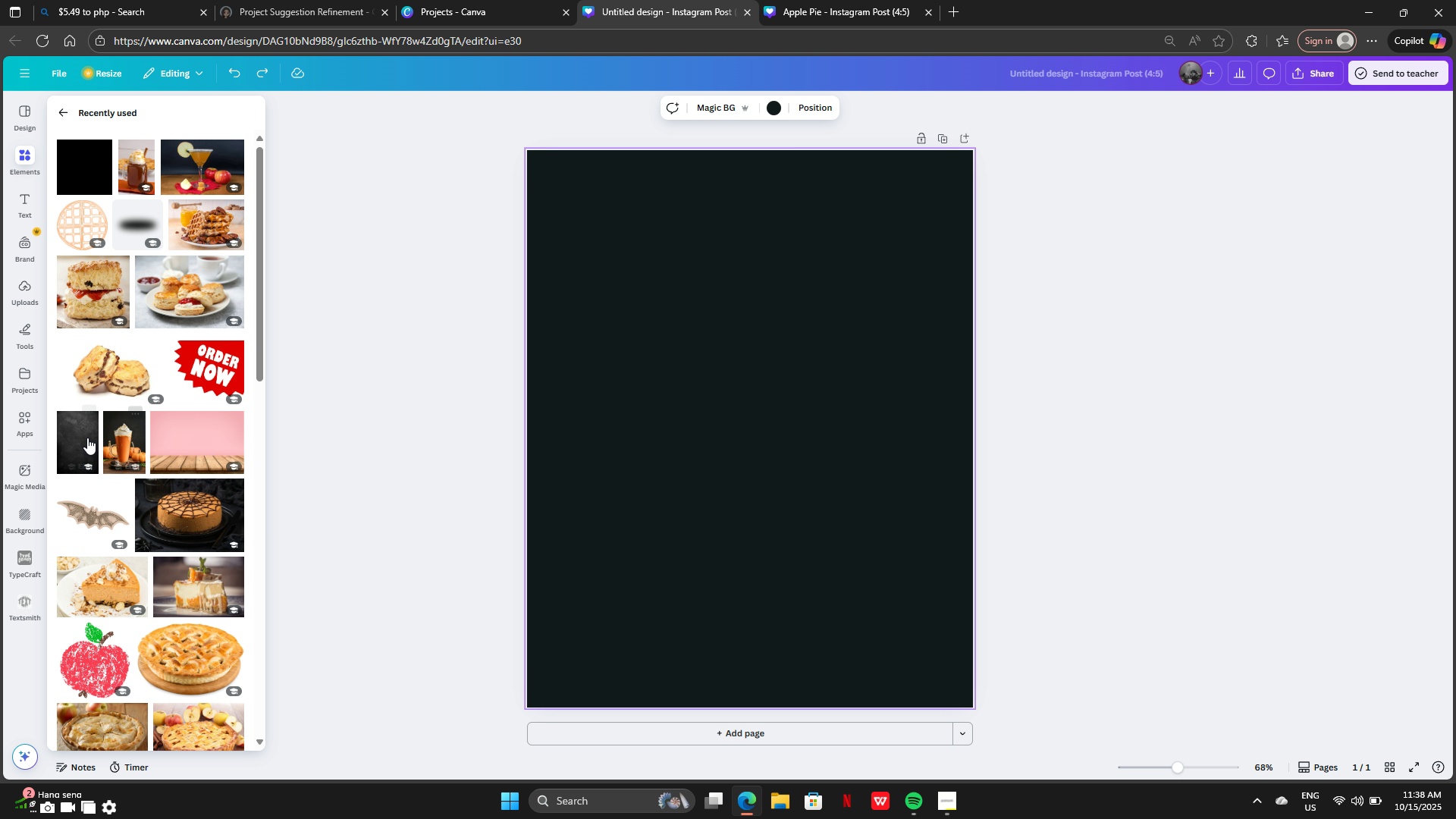 
left_click([78, 441])
 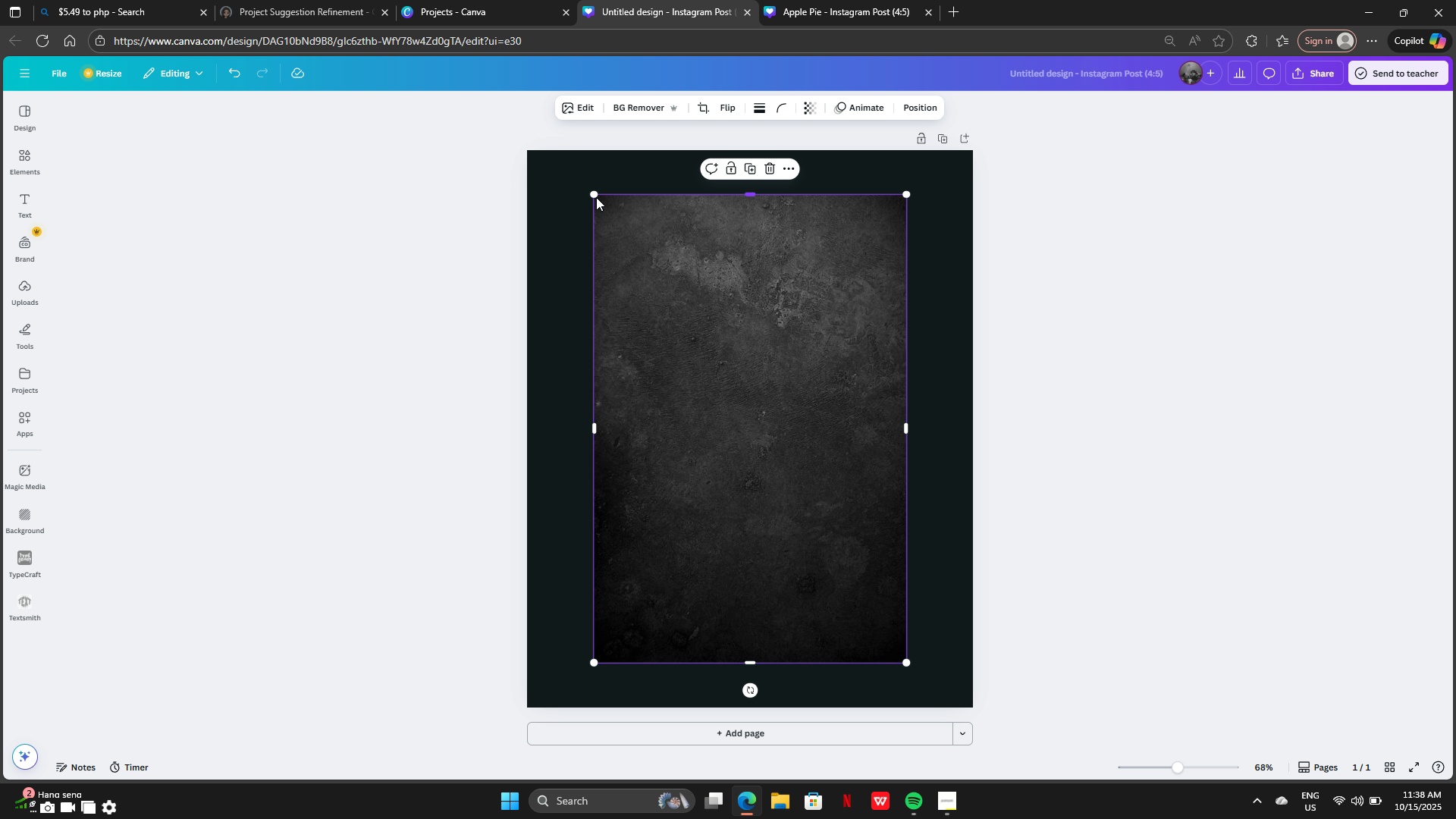 
left_click_drag(start_coordinate=[595, 197], to_coordinate=[488, 158])
 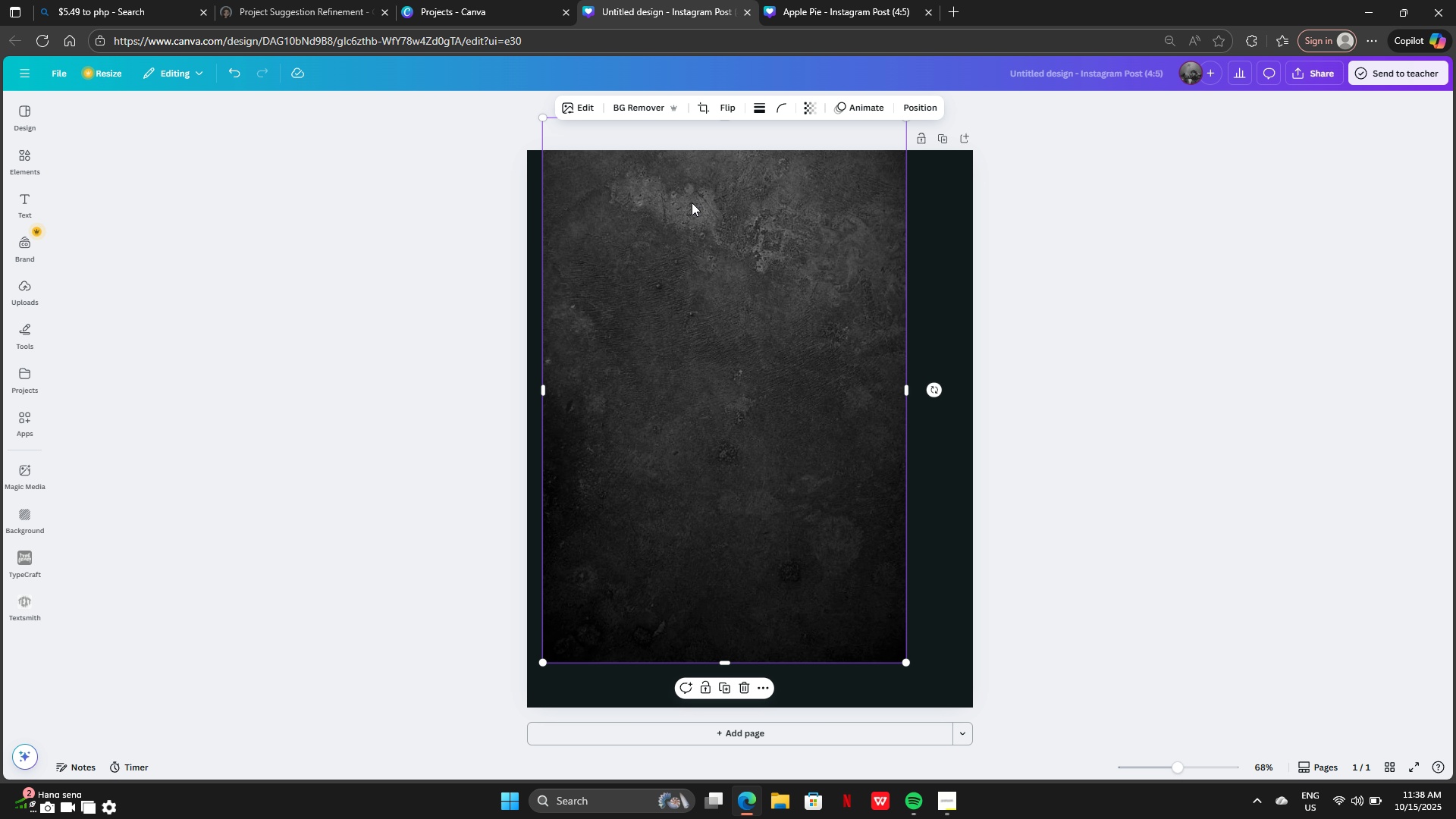 
left_click_drag(start_coordinate=[692, 202], to_coordinate=[671, 228])
 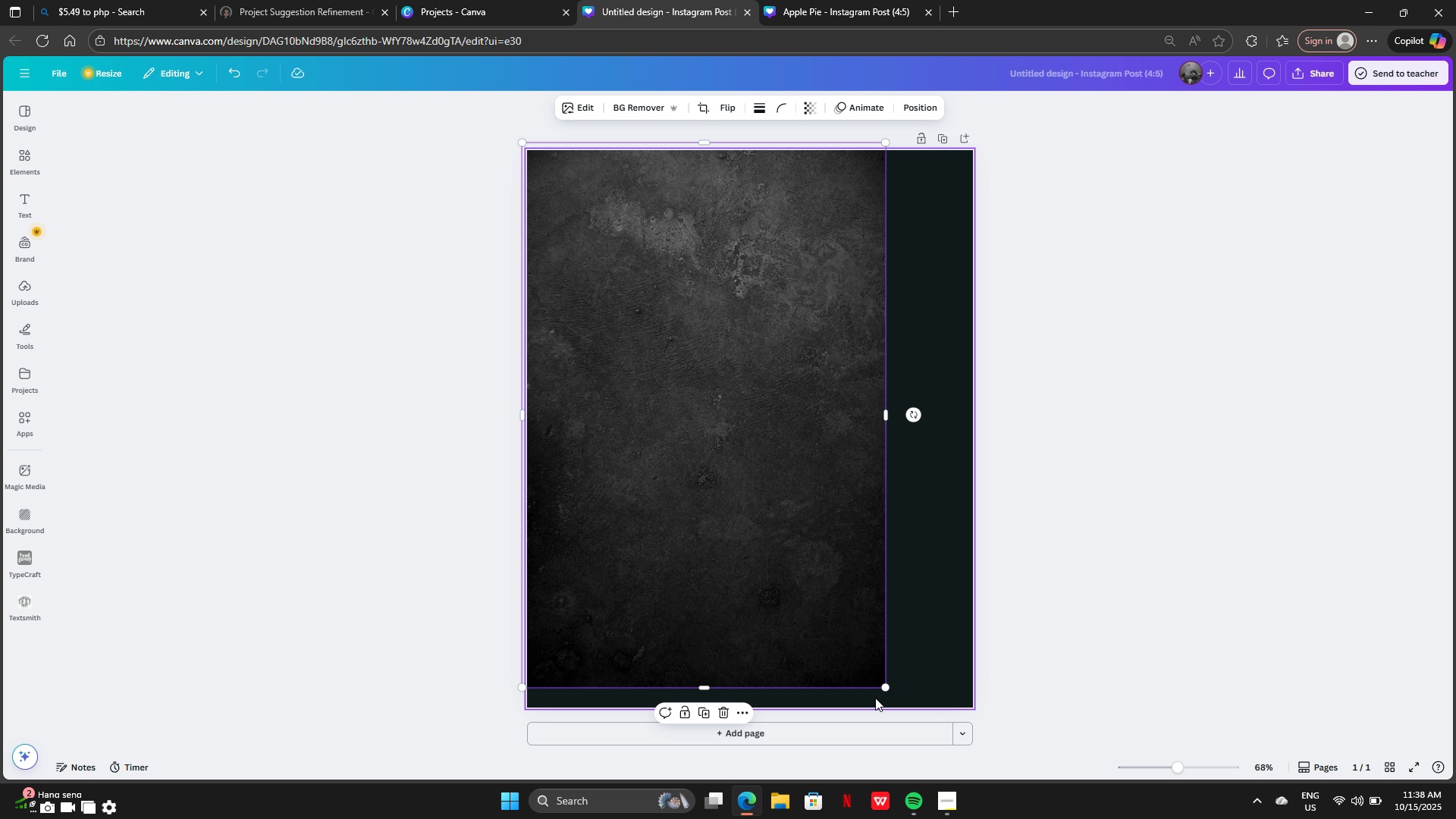 
left_click_drag(start_coordinate=[883, 689], to_coordinate=[1075, 773])
 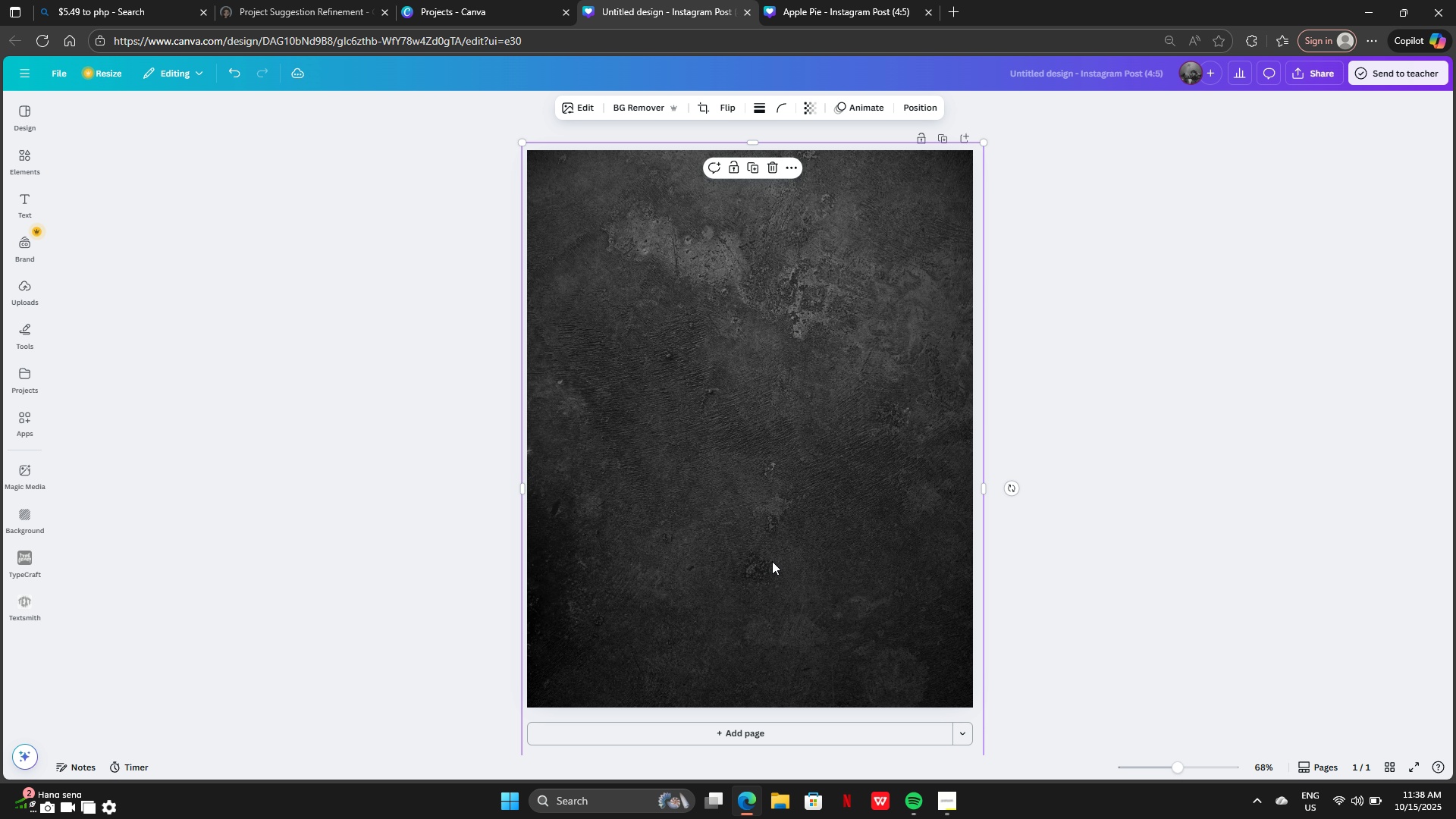 
left_click_drag(start_coordinate=[772, 558], to_coordinate=[776, 535])
 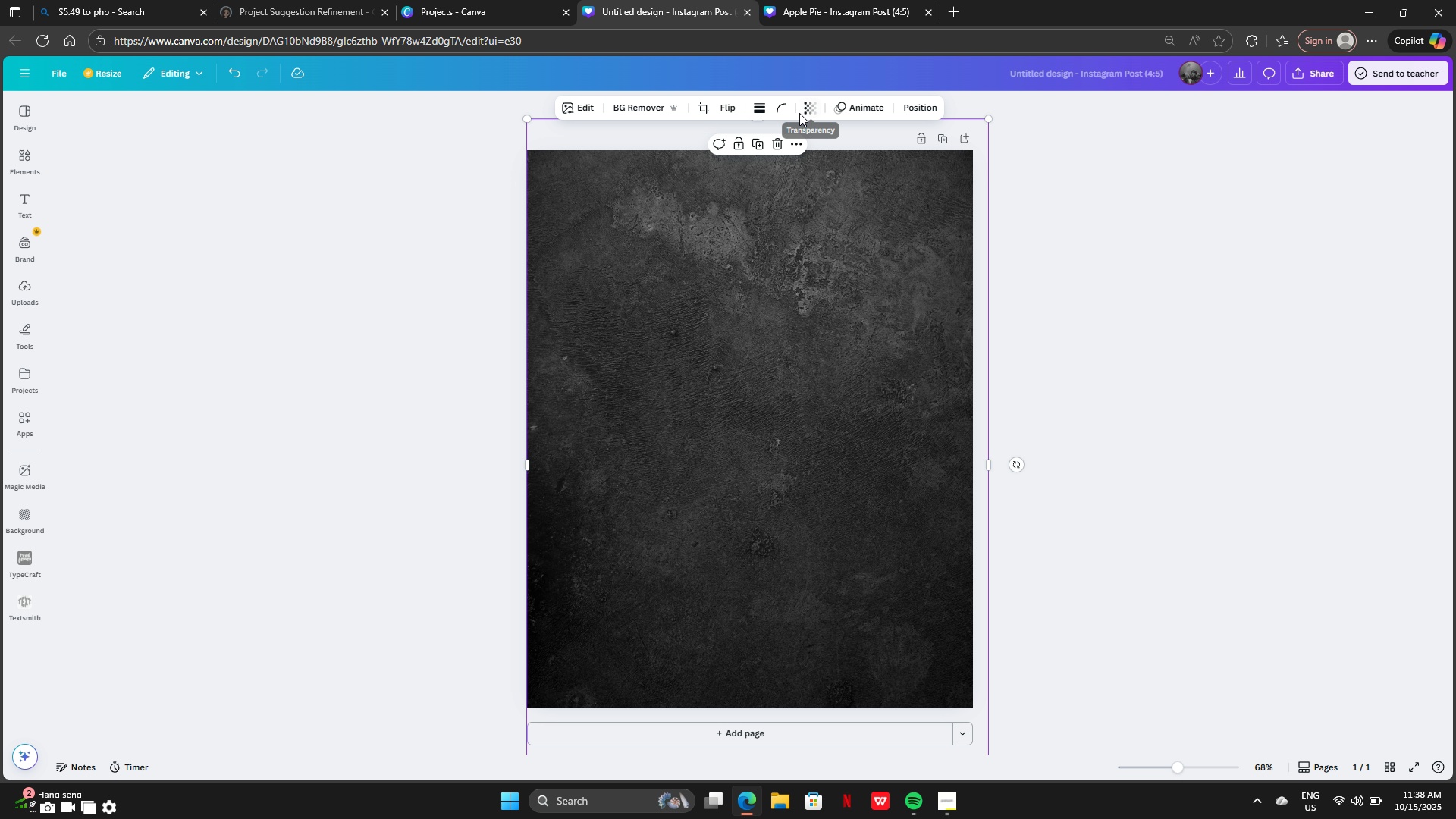 
left_click([808, 106])
 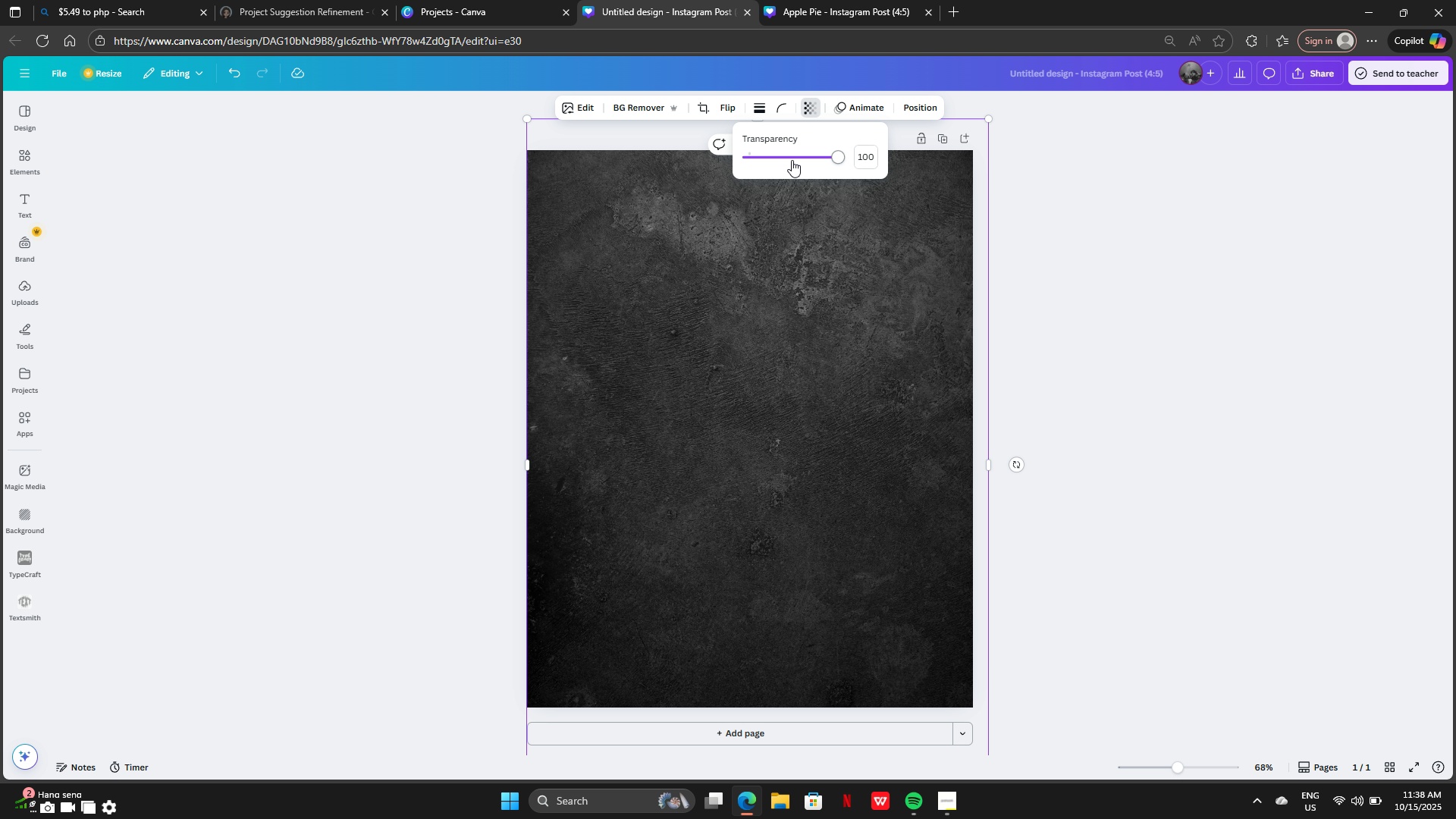 
left_click_drag(start_coordinate=[792, 160], to_coordinate=[786, 159])
 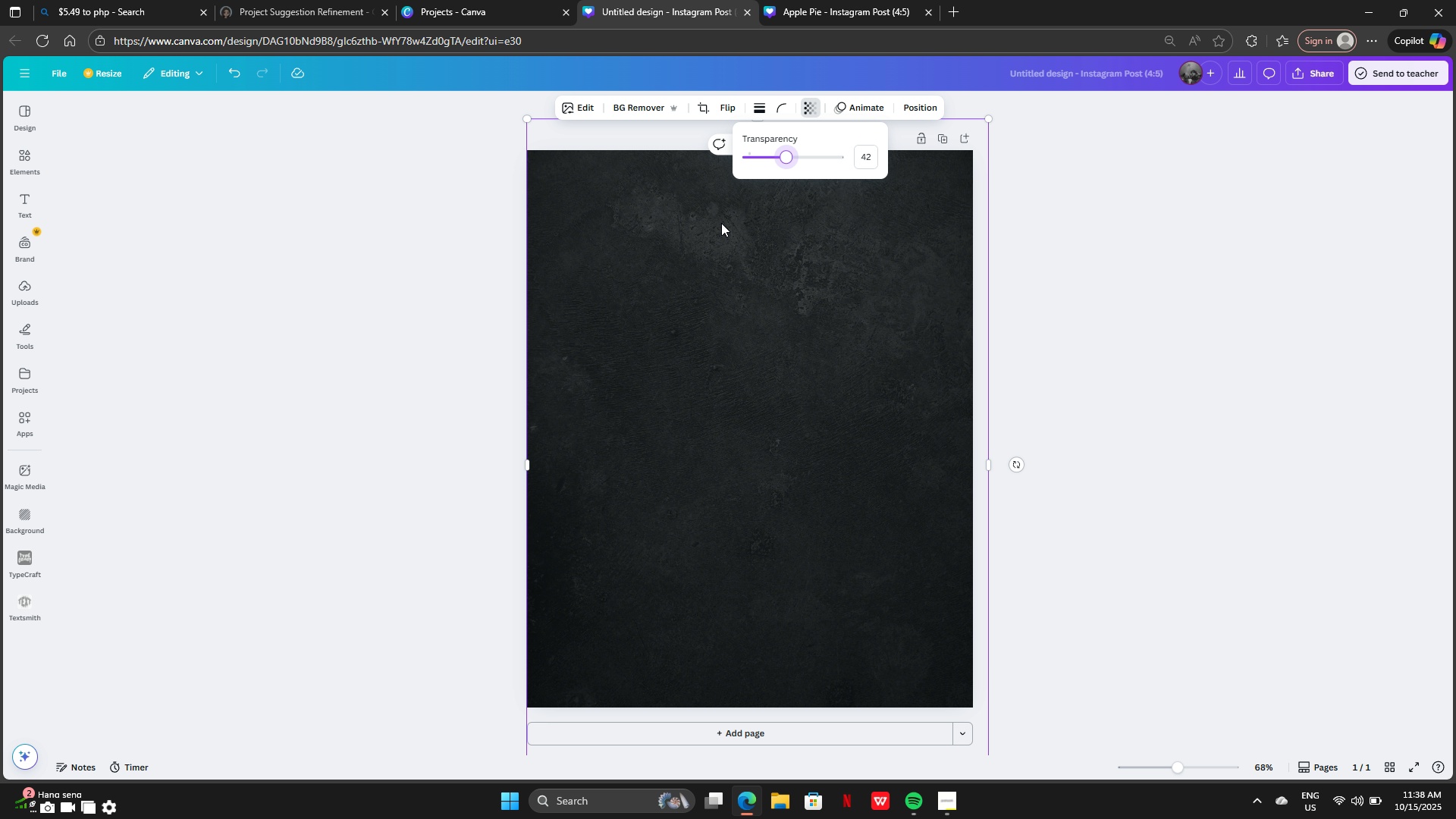 
left_click([721, 223])
 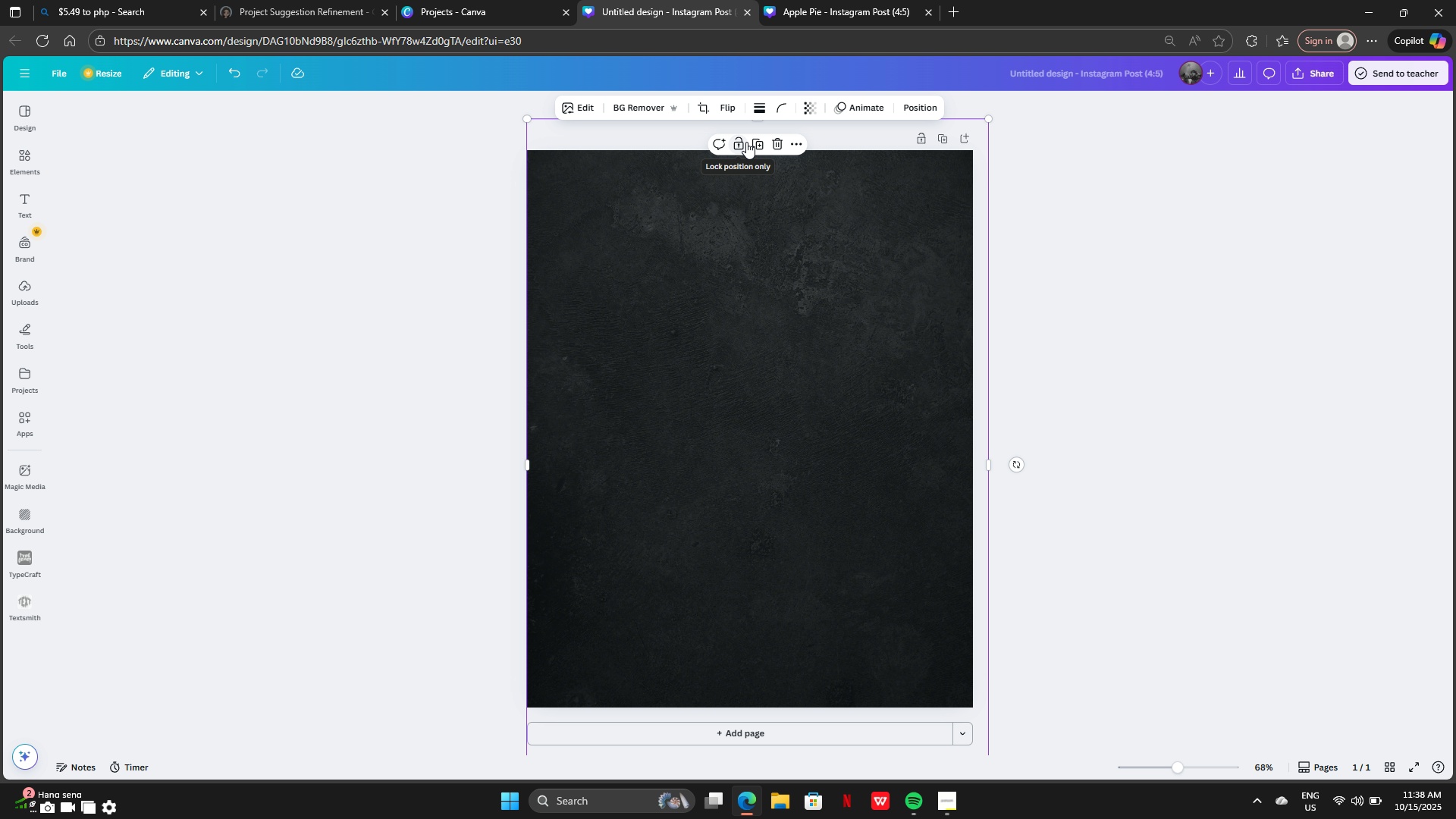 
left_click([745, 143])
 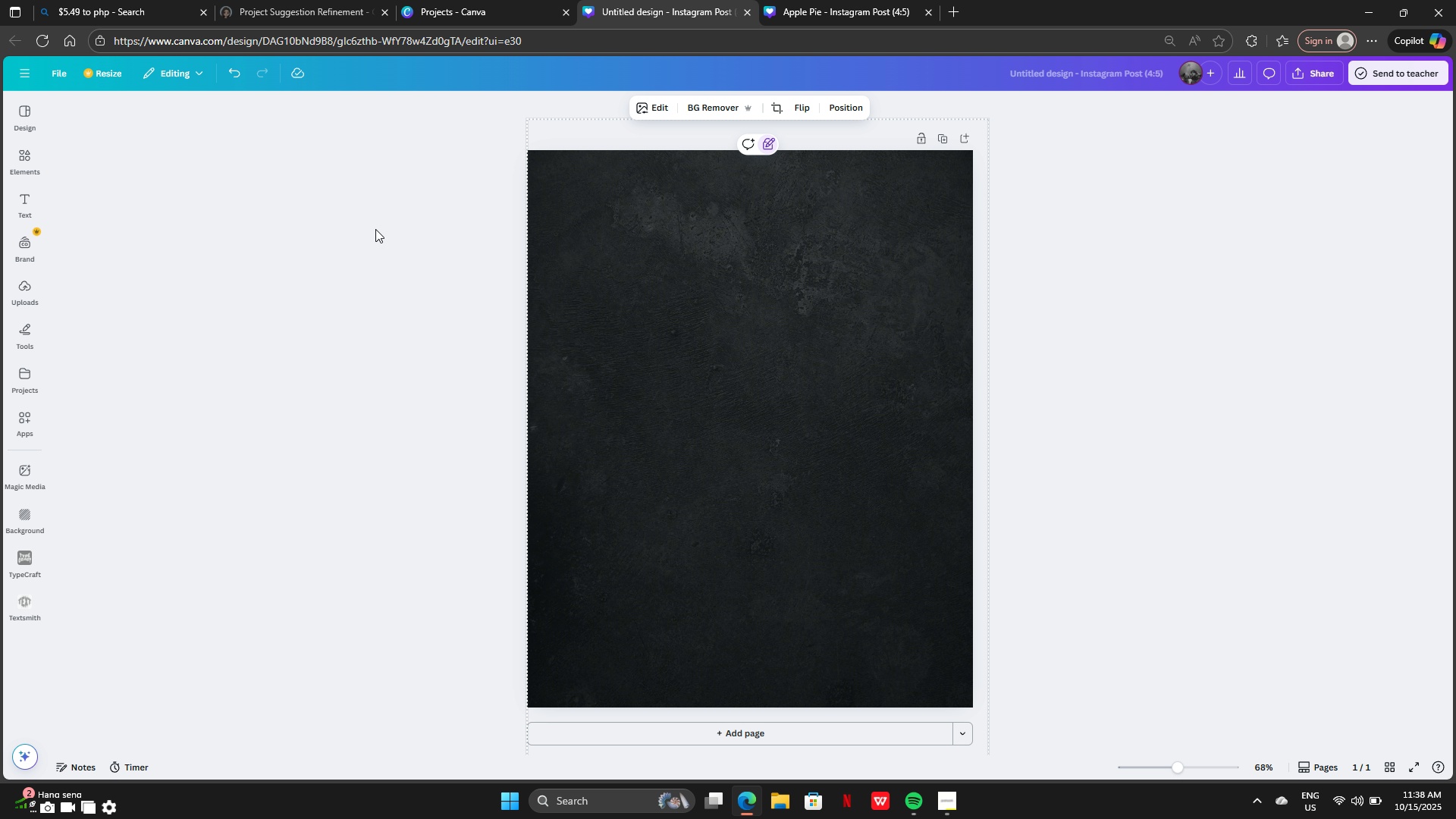 
left_click([375, 229])
 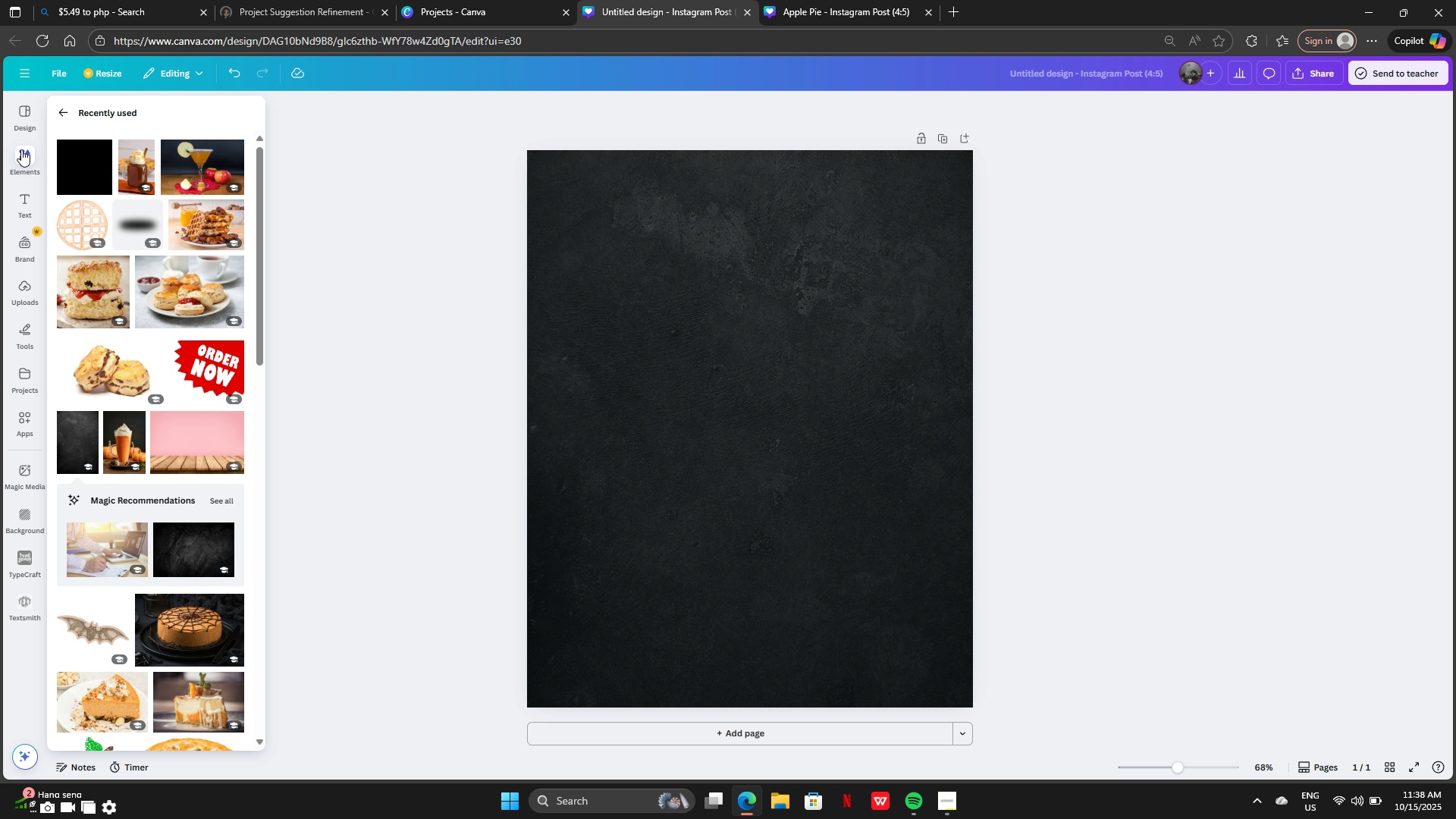 
left_click([21, 149])
 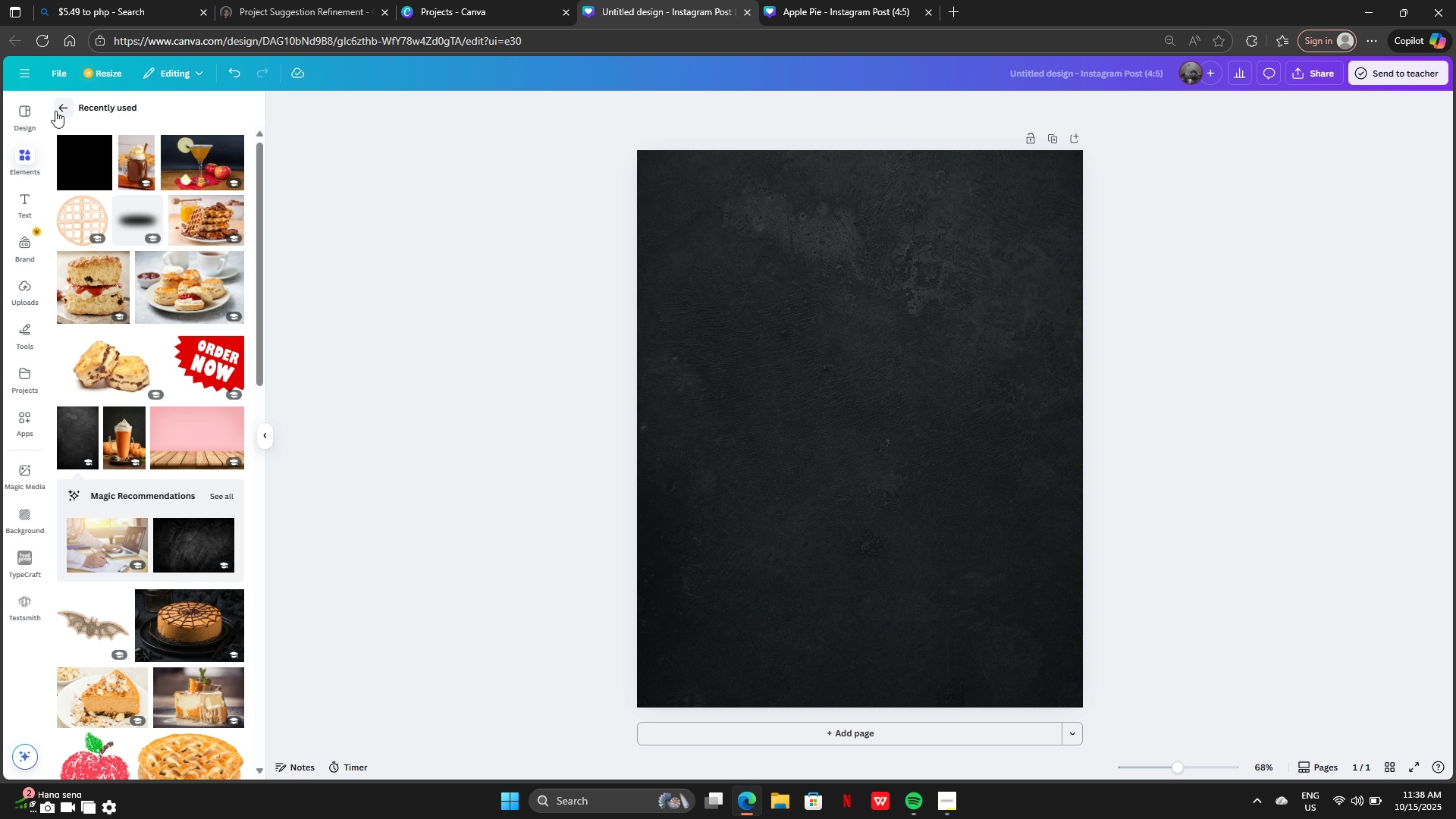 
left_click([56, 110])
 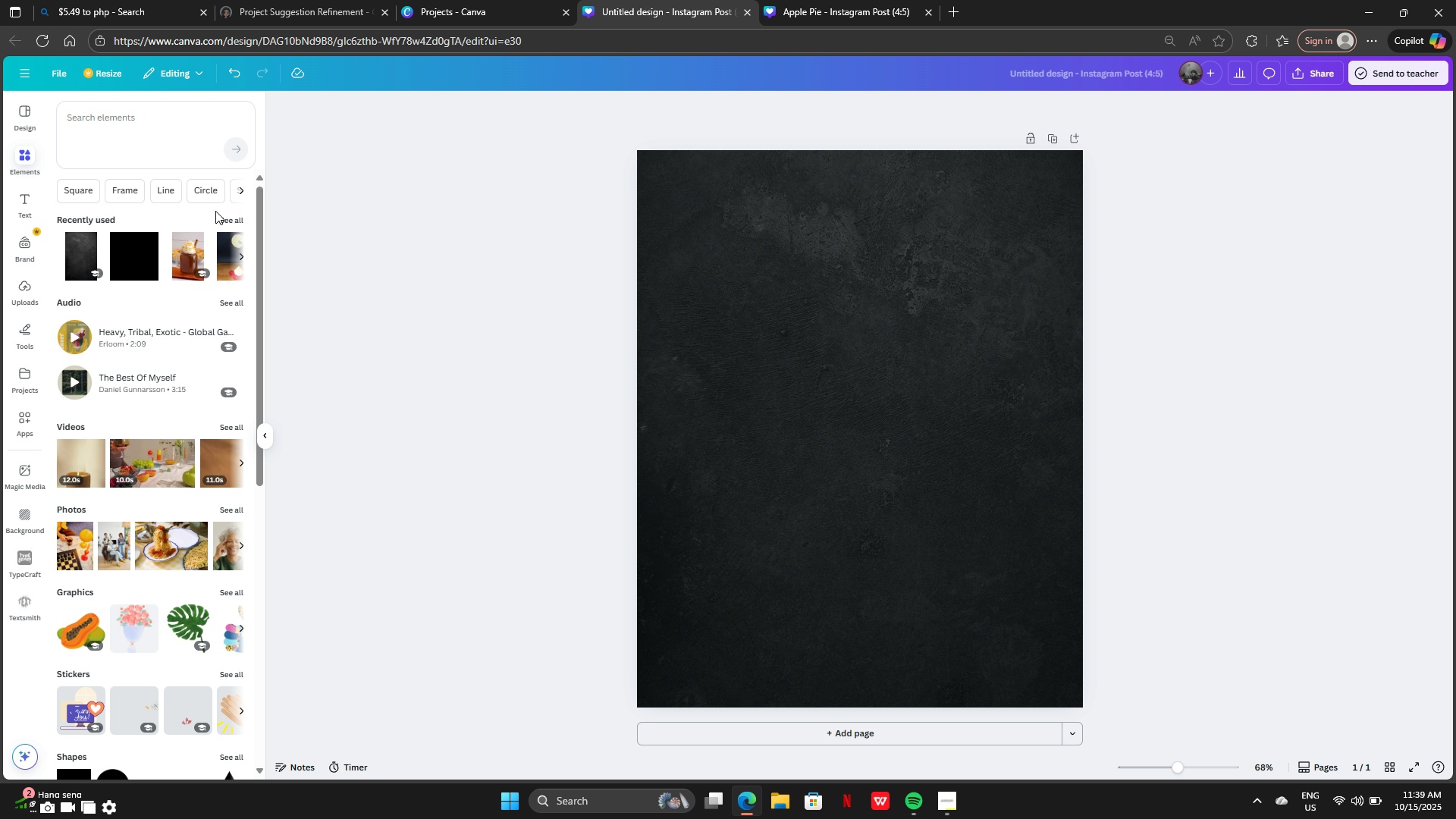 
left_click([231, 218])
 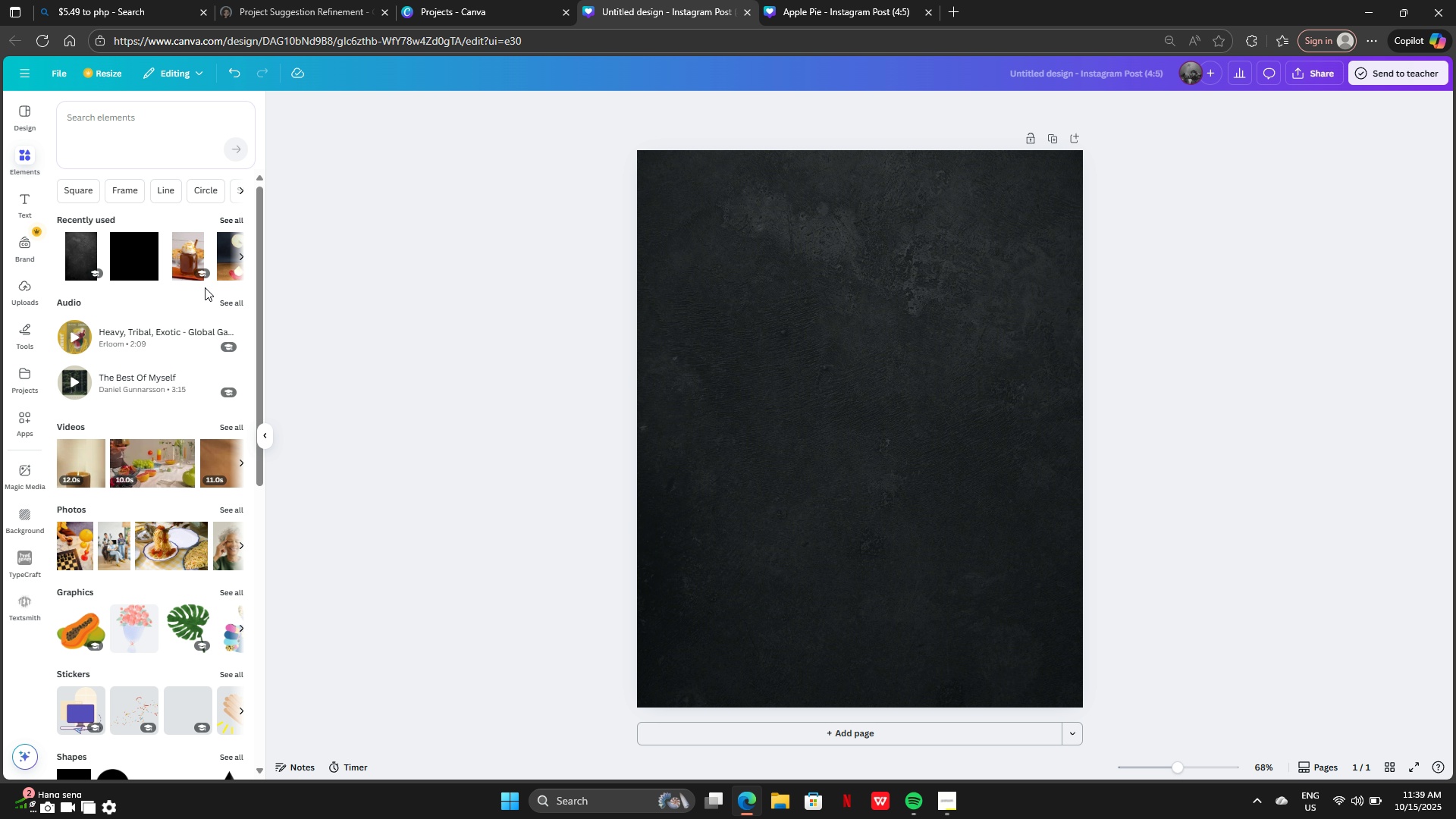 
scroll: coordinate [199, 328], scroll_direction: down, amount: 3.0
 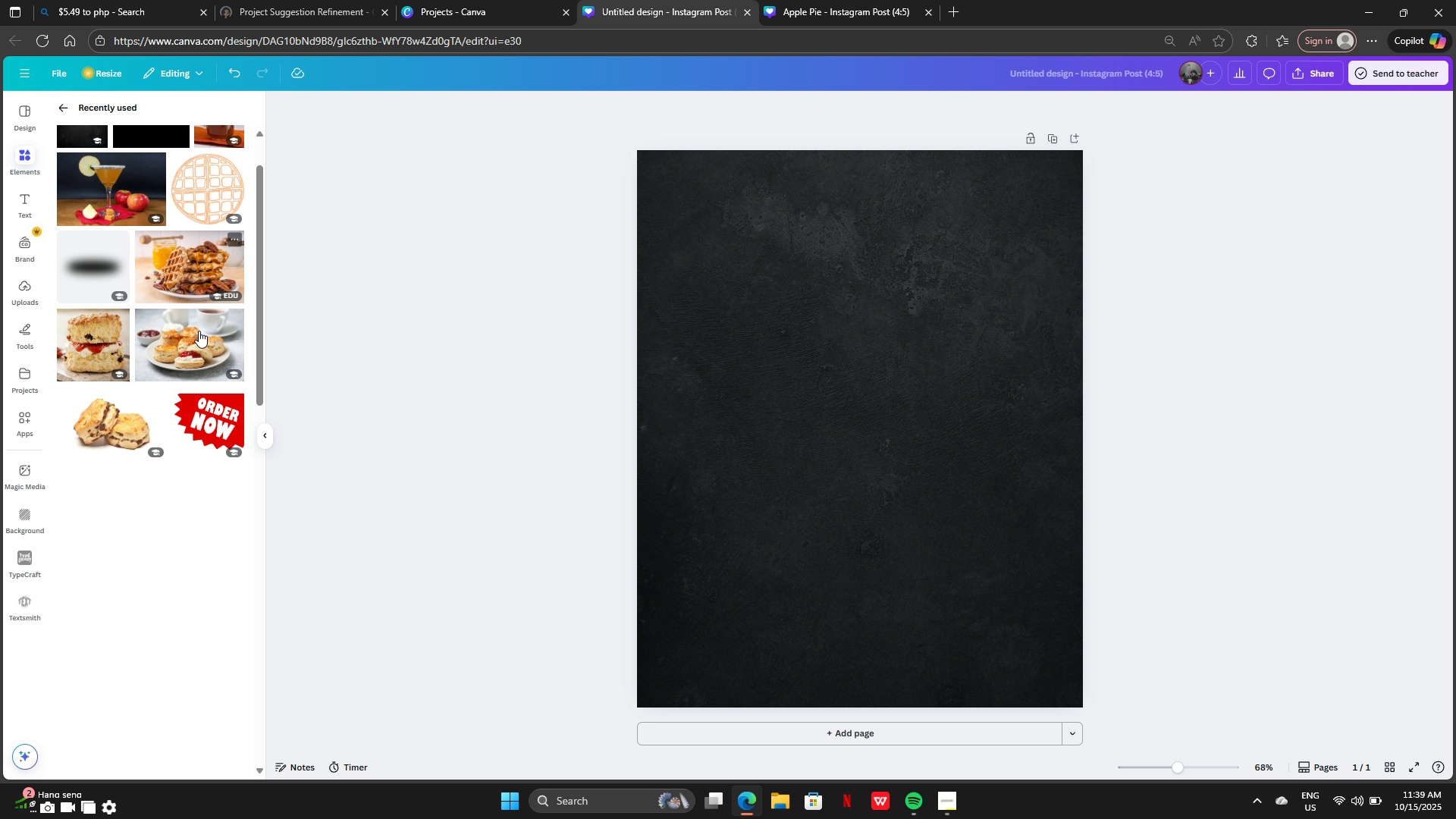 
mouse_move([181, 312])
 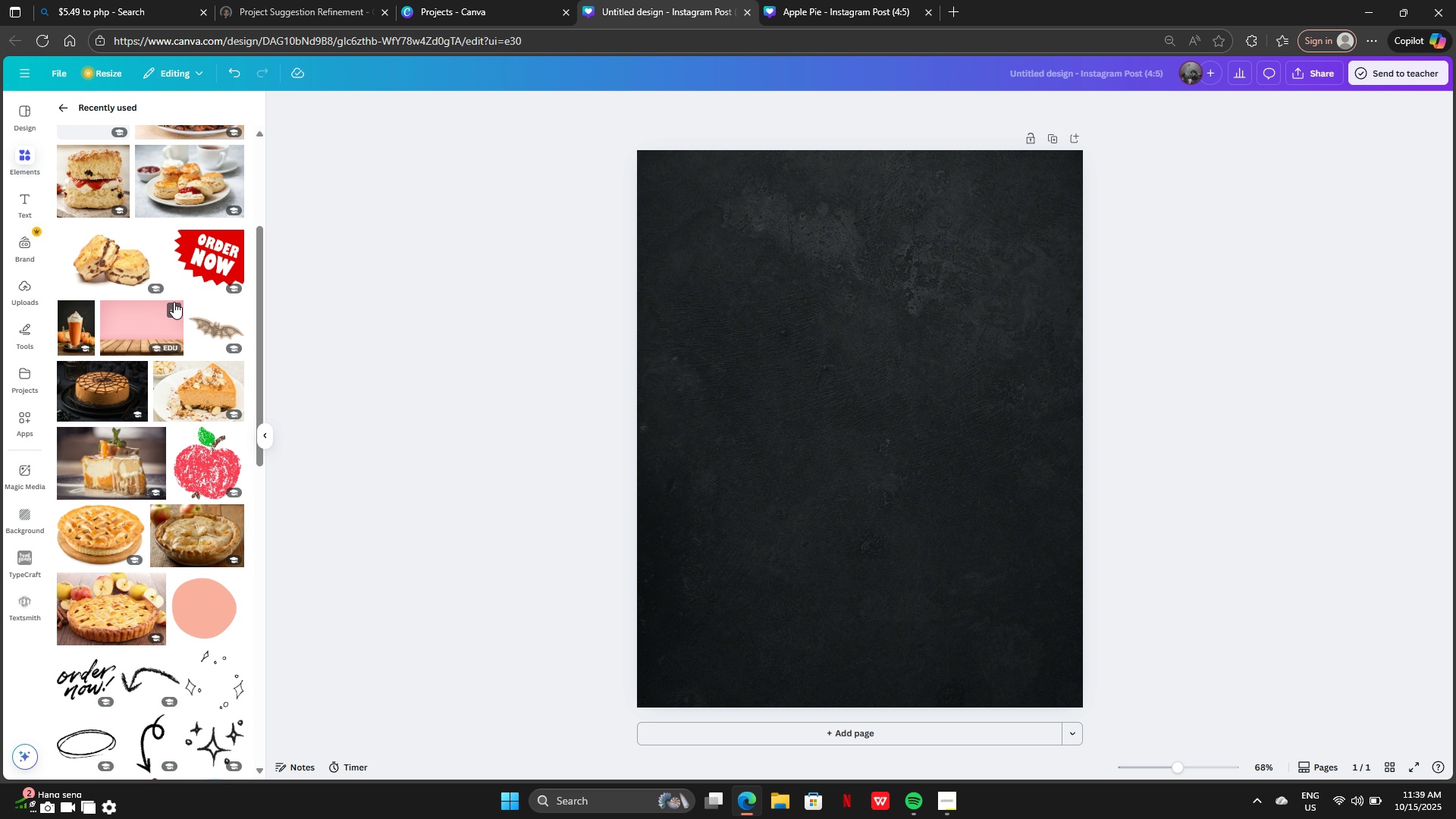 
left_click([174, 302])
 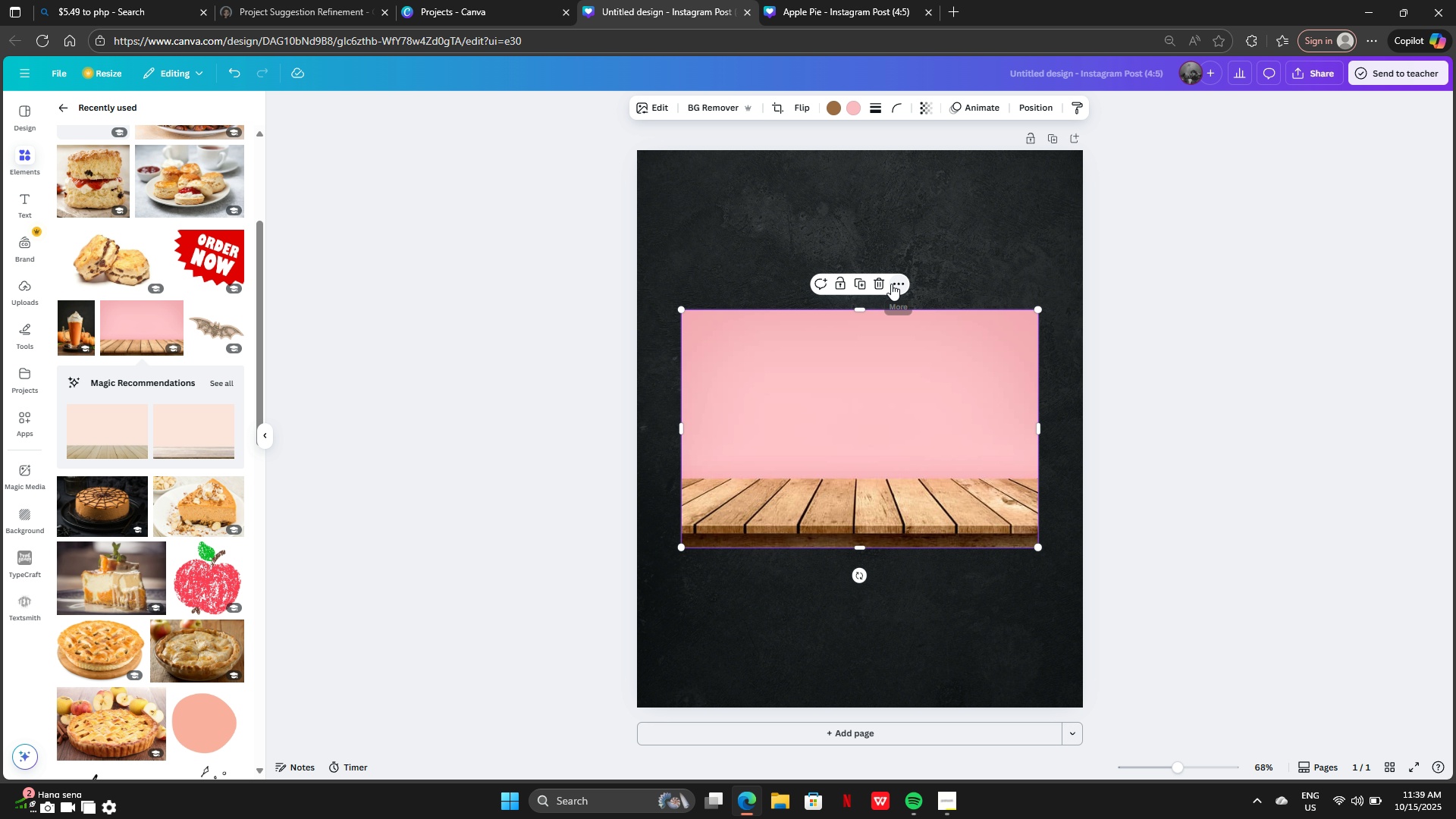 
left_click([880, 282])
 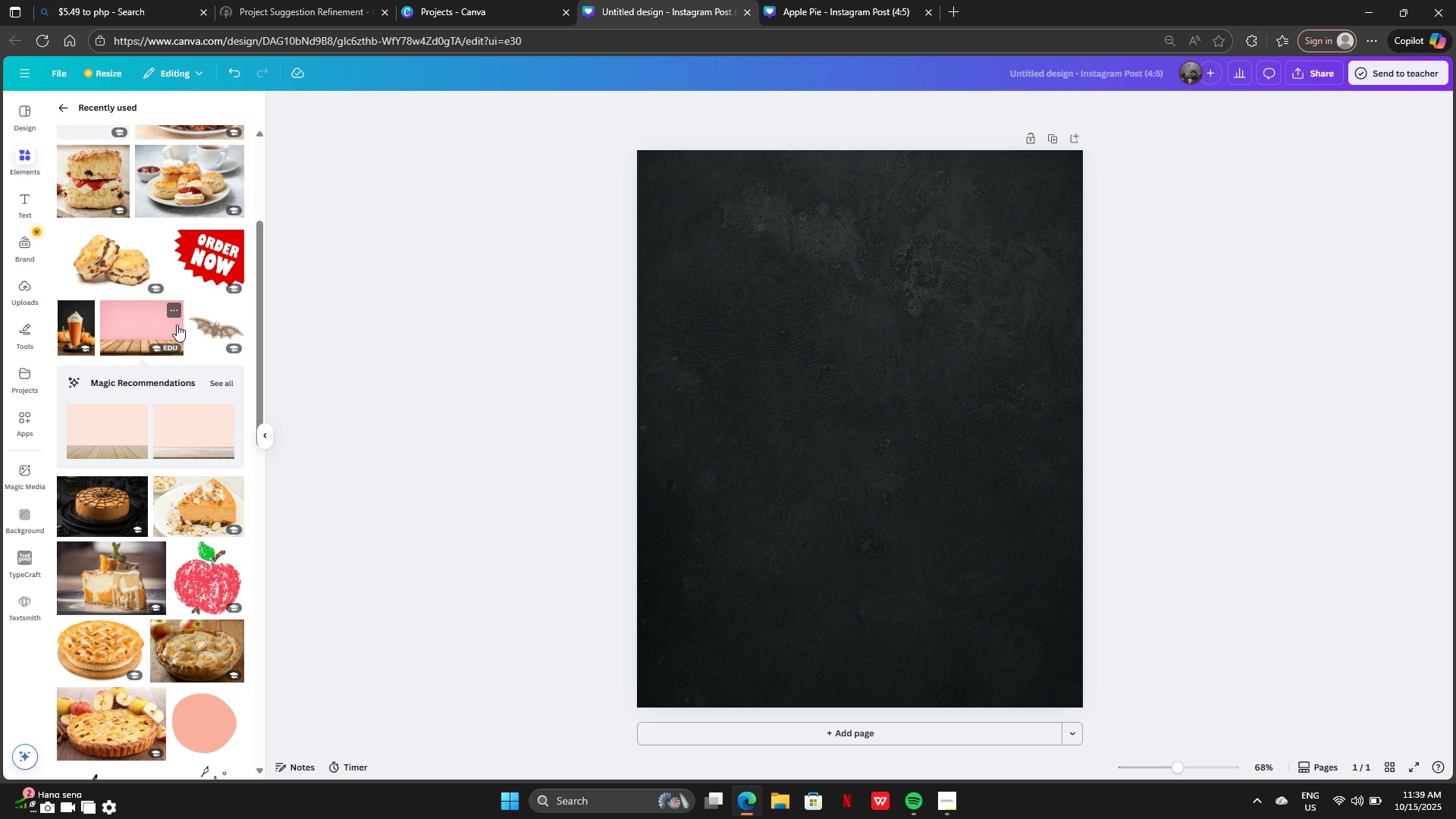 
mouse_move([190, 331])
 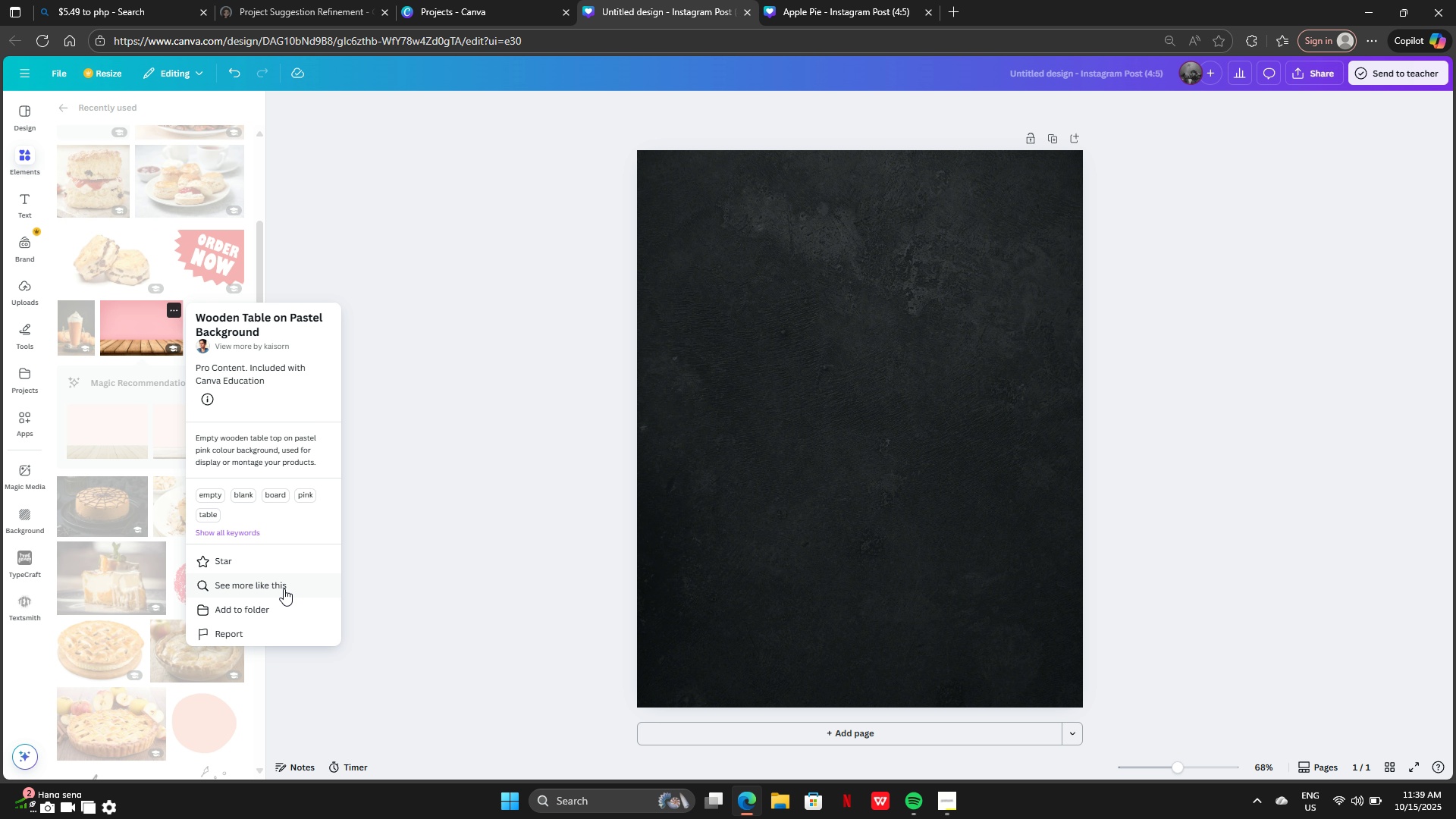 
left_click([265, 585])
 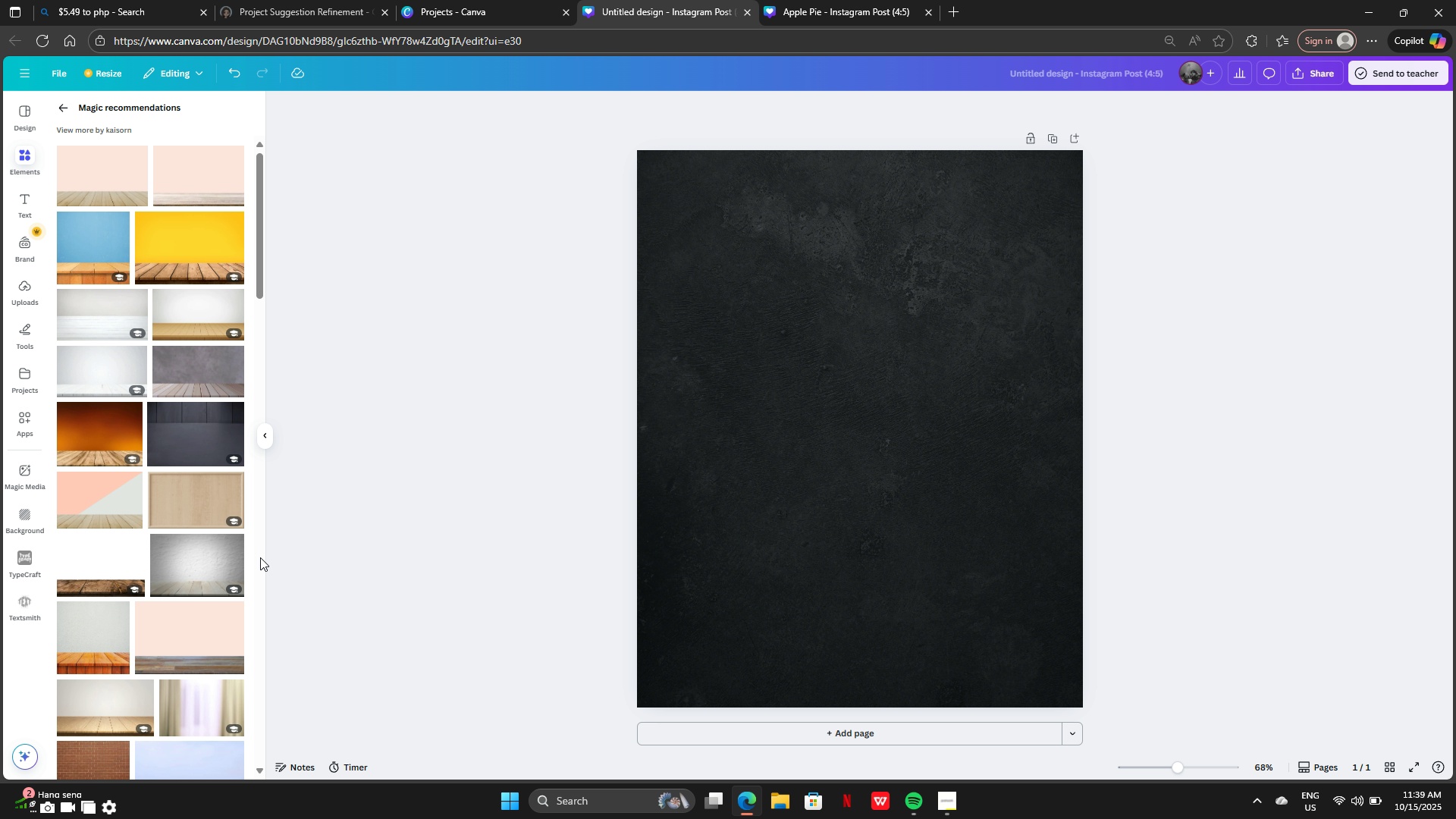 
wait(5.66)
 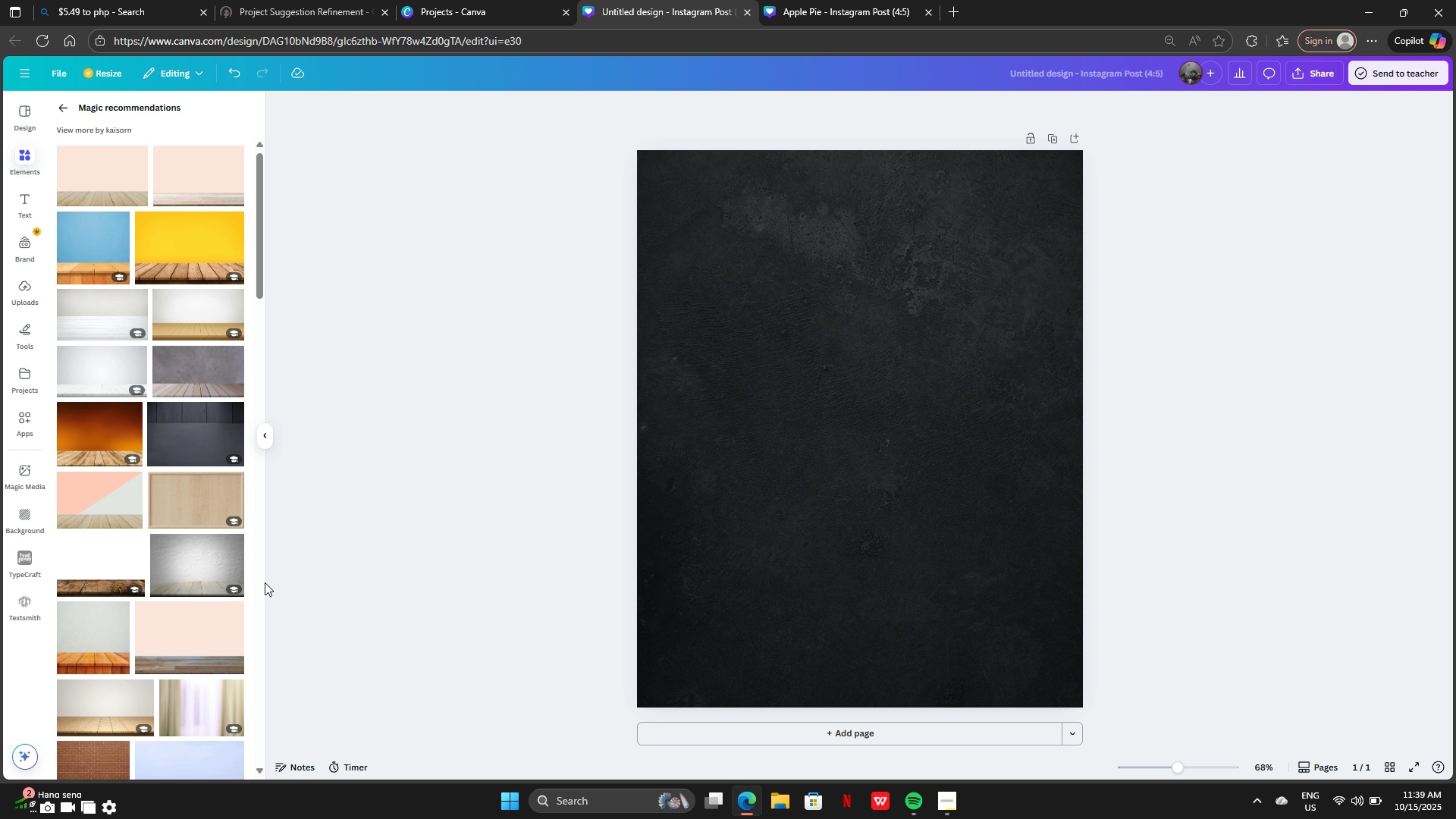 
scroll: coordinate [208, 638], scroll_direction: down, amount: 2.0
 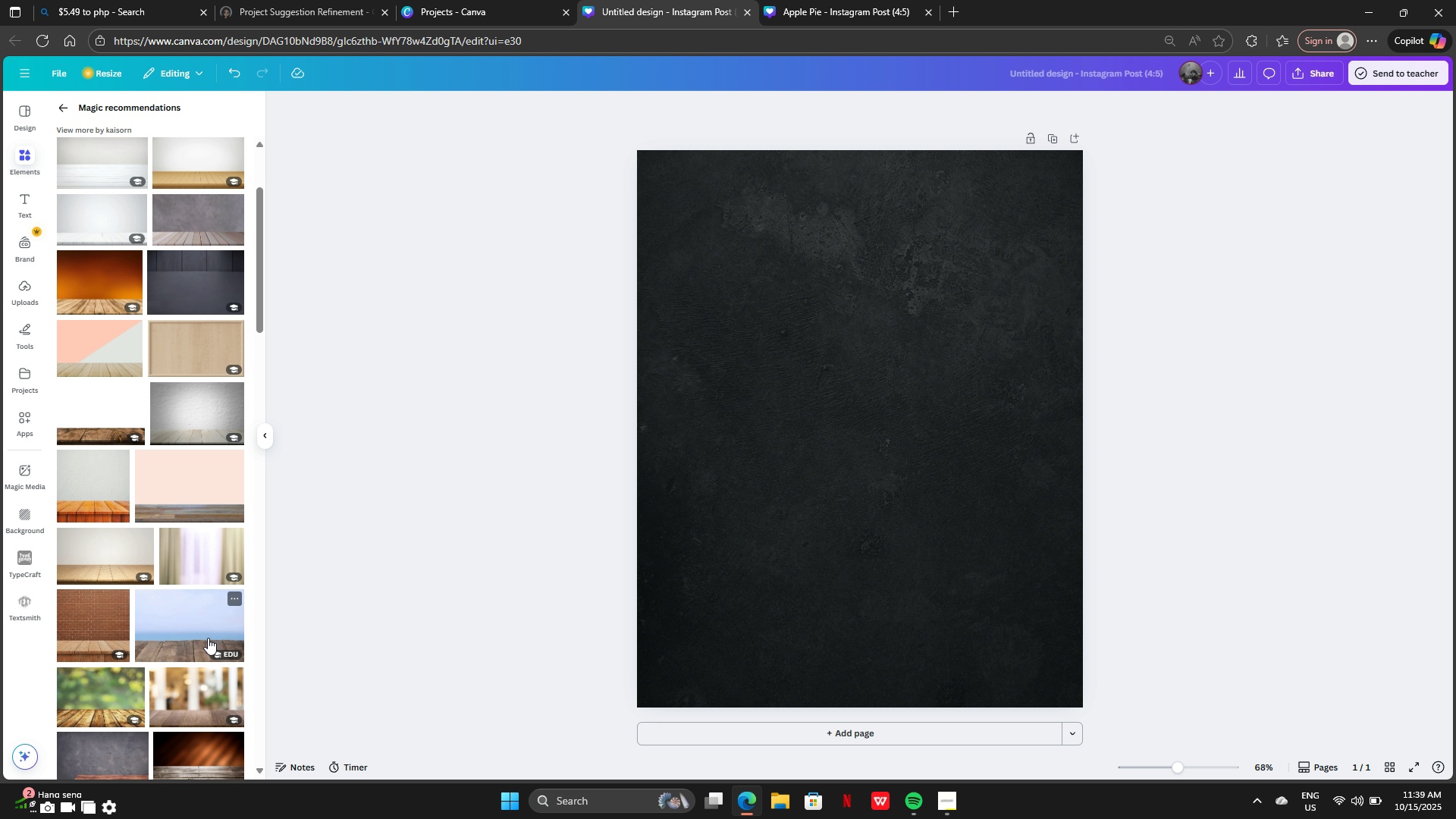 
scroll: coordinate [163, 371], scroll_direction: up, amount: 6.0
 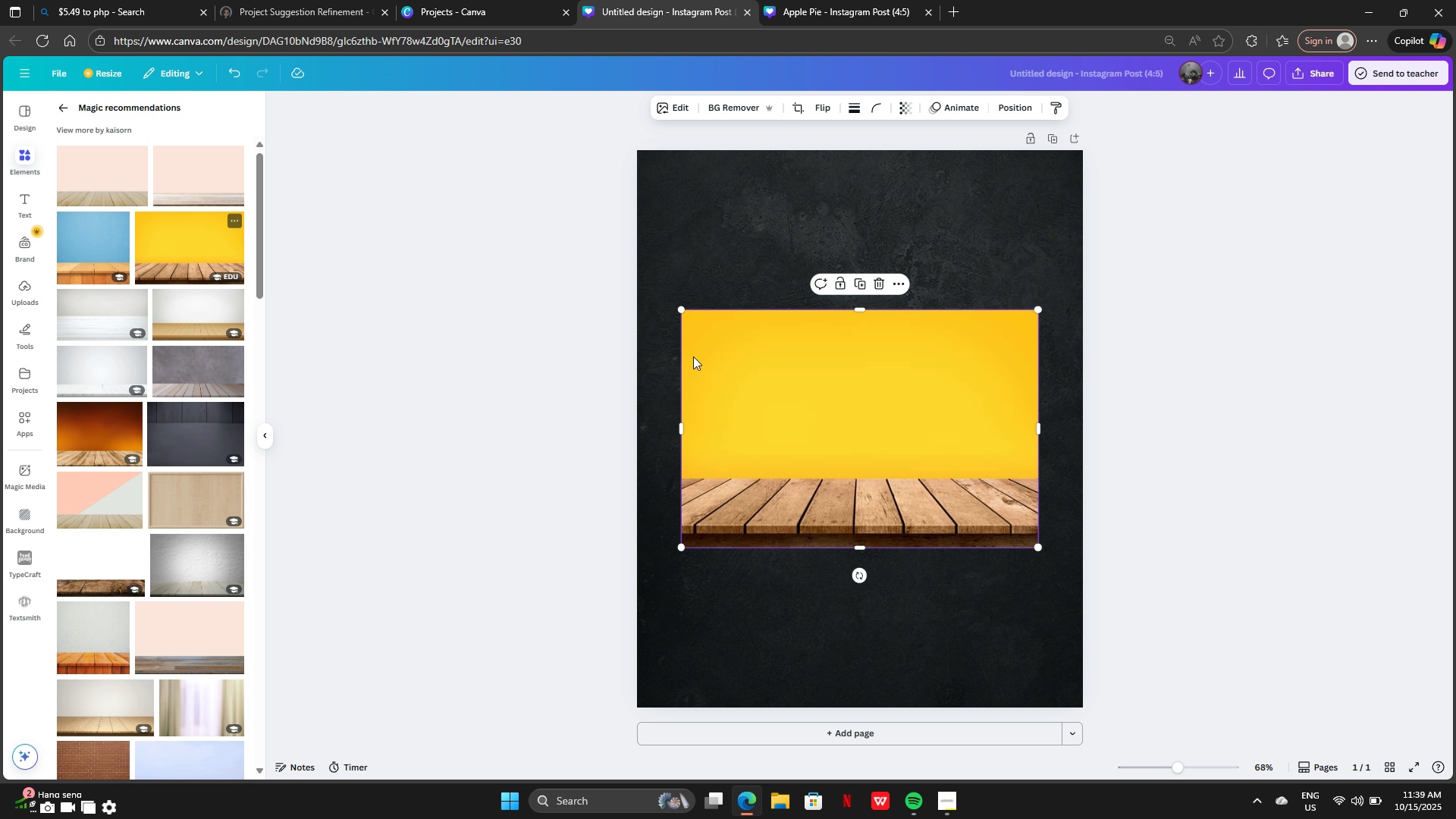 
left_click_drag(start_coordinate=[973, 463], to_coordinate=[950, 548])
 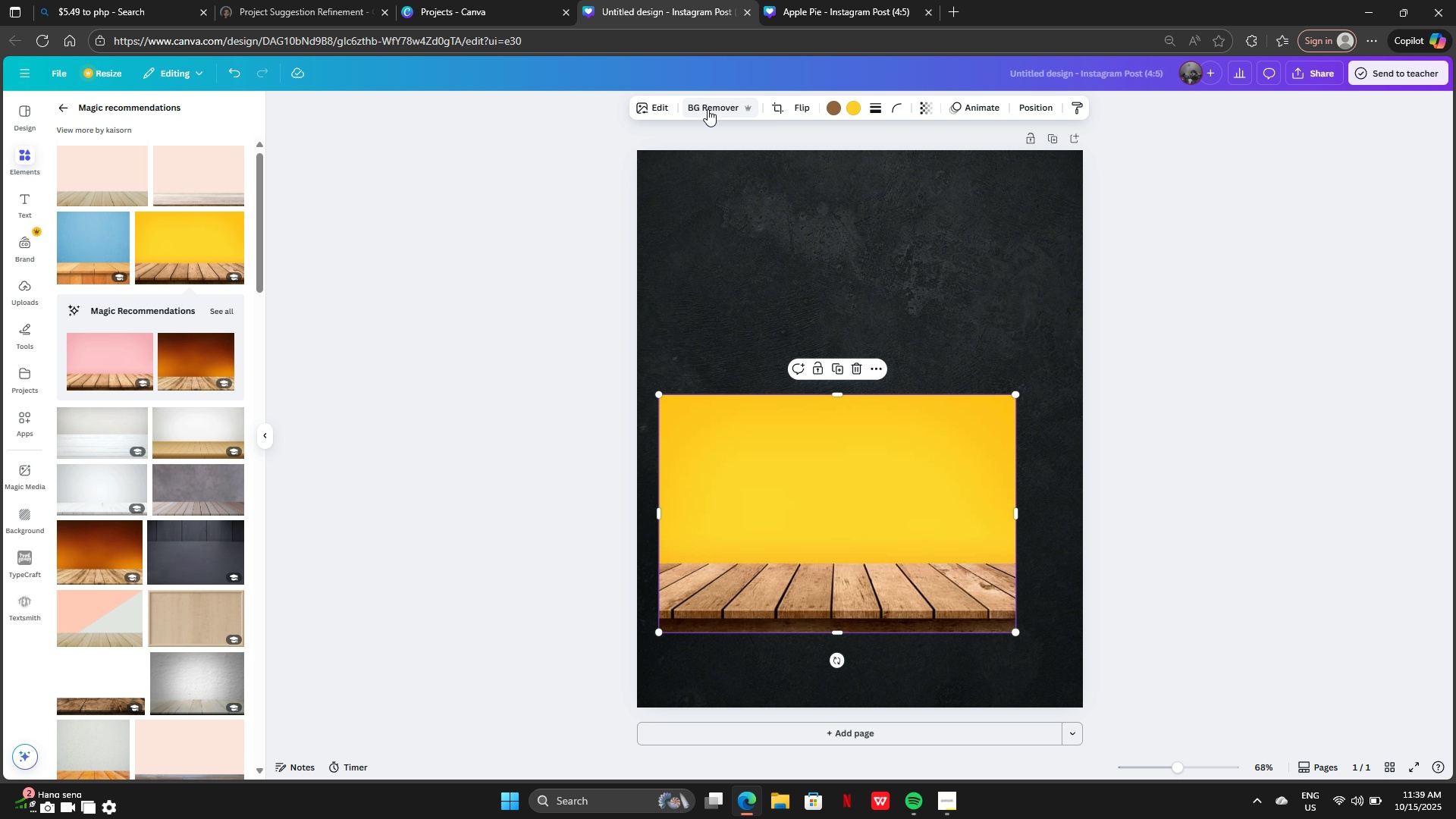 
left_click([708, 105])
 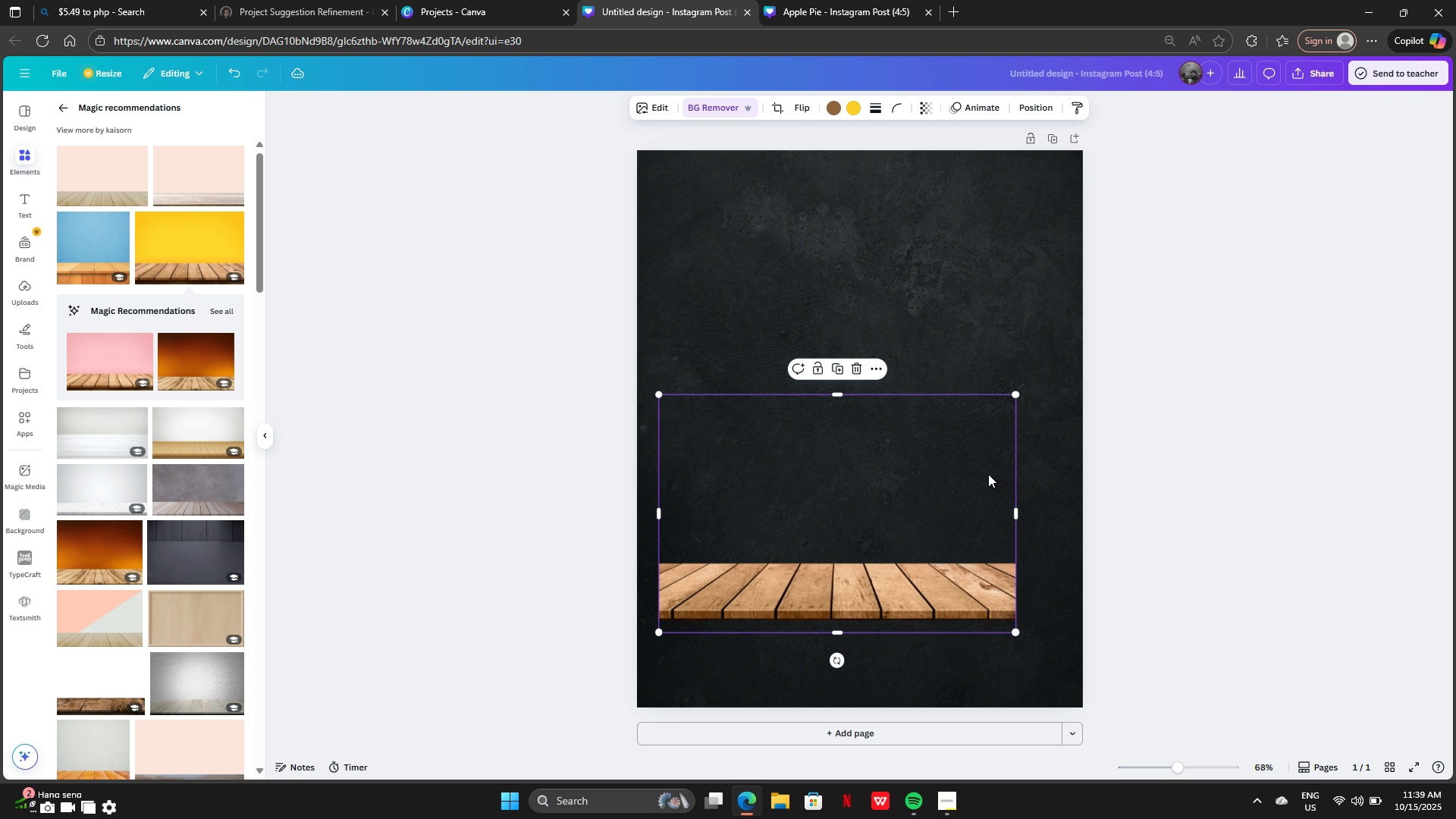 
wait(5.02)
 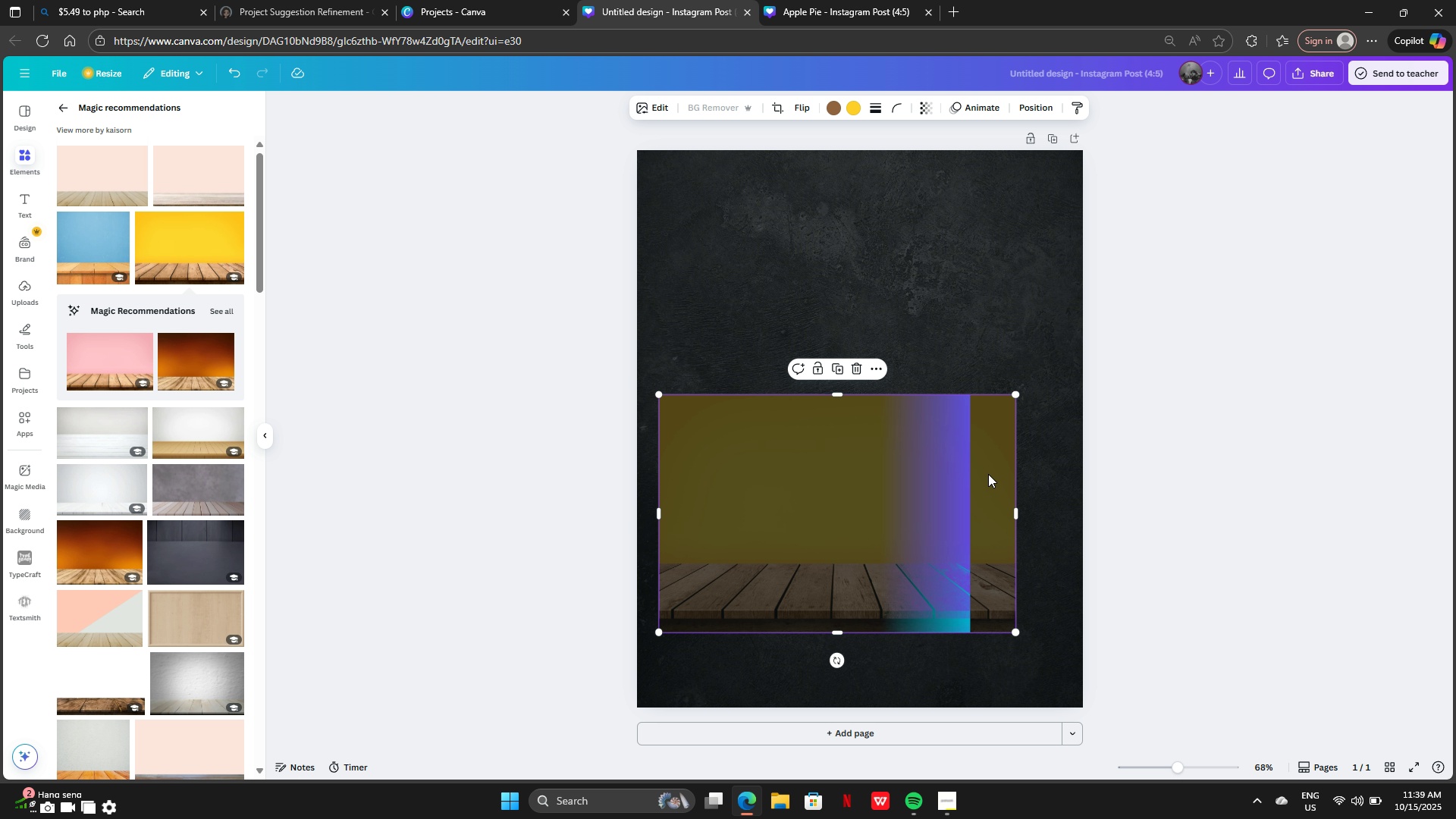 
left_click([856, 371])
 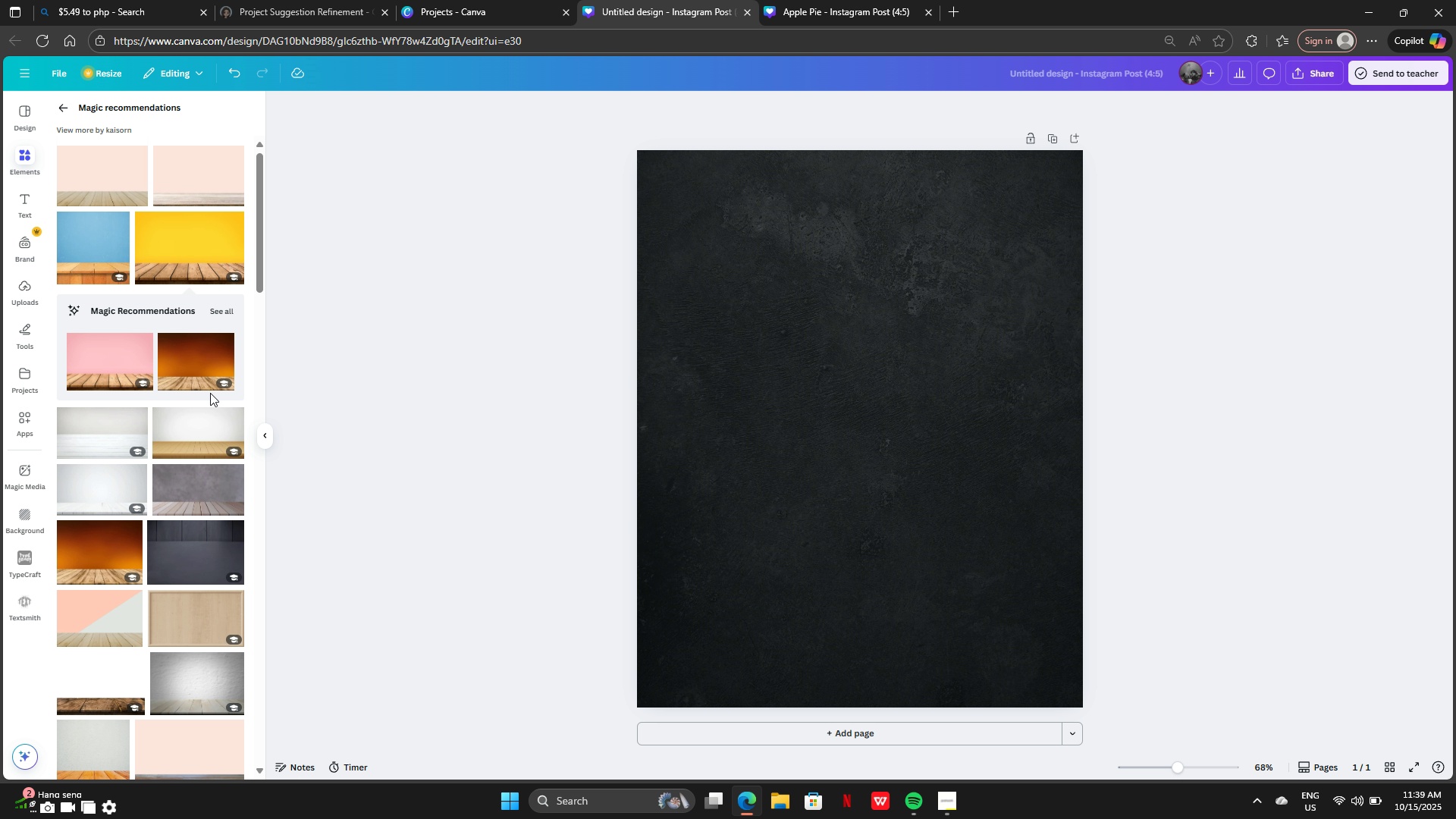 
scroll: coordinate [209, 393], scroll_direction: up, amount: 4.0
 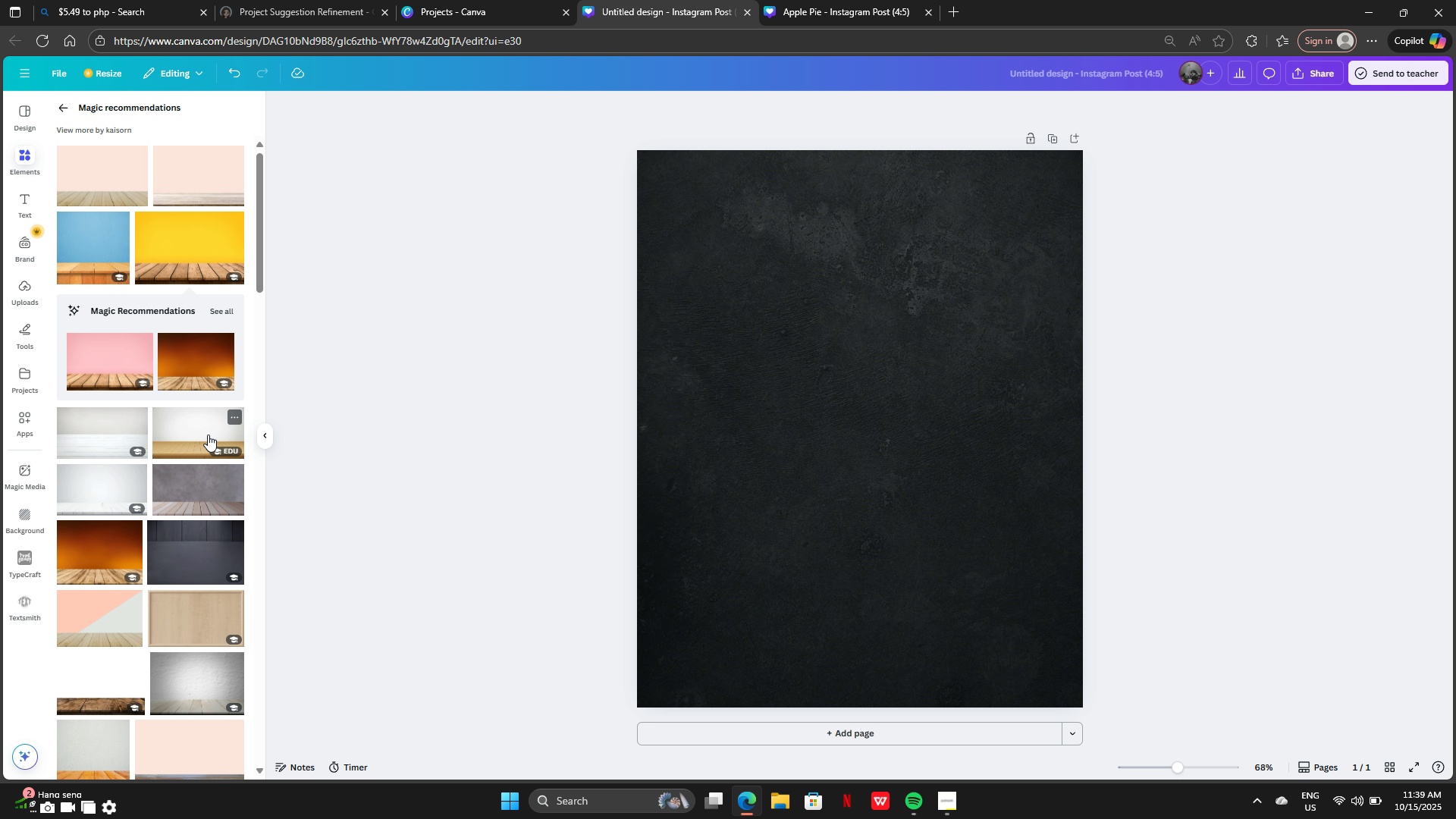 
mouse_move([169, 378])
 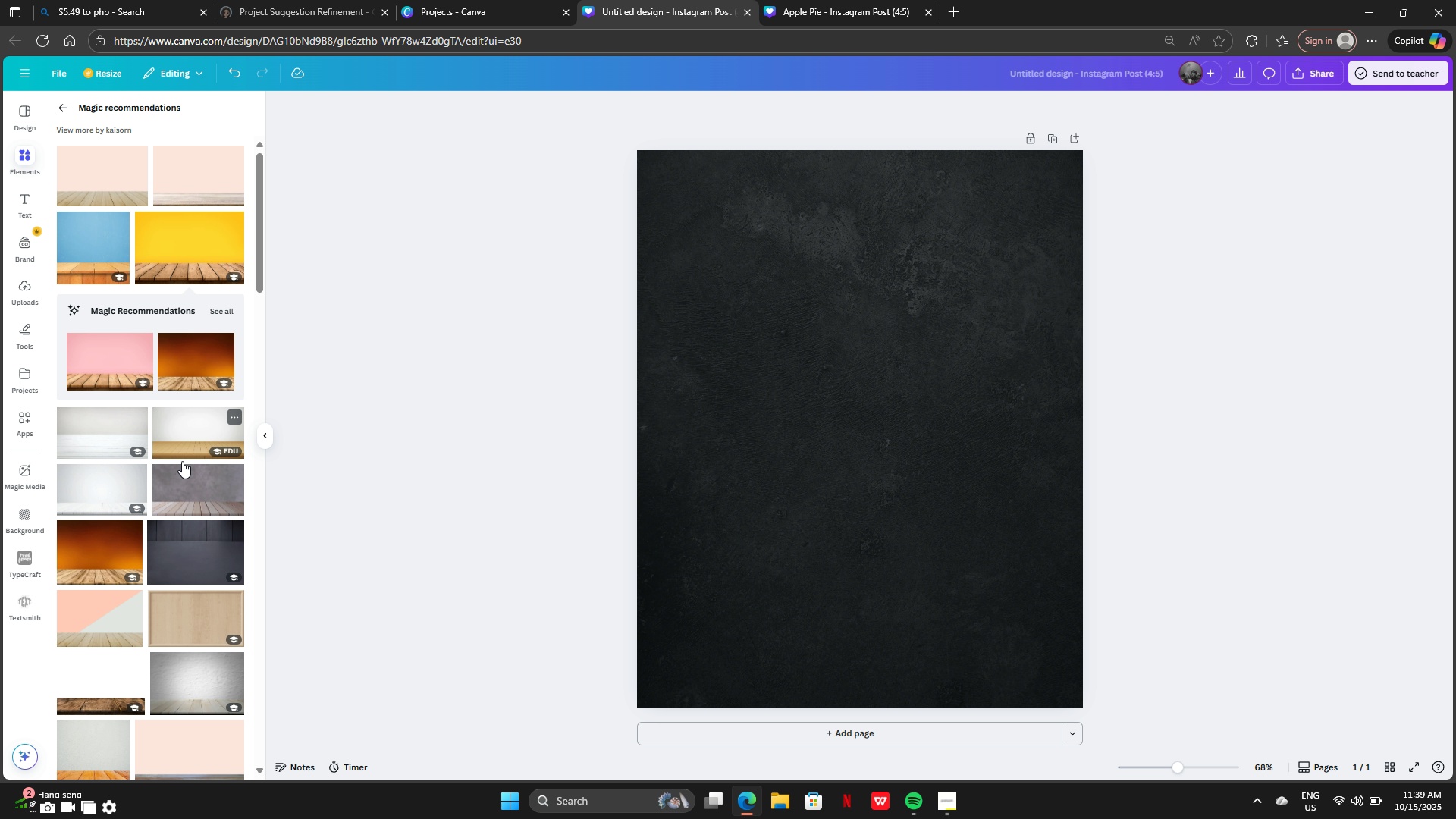 
scroll: coordinate [188, 477], scroll_direction: down, amount: 8.0
 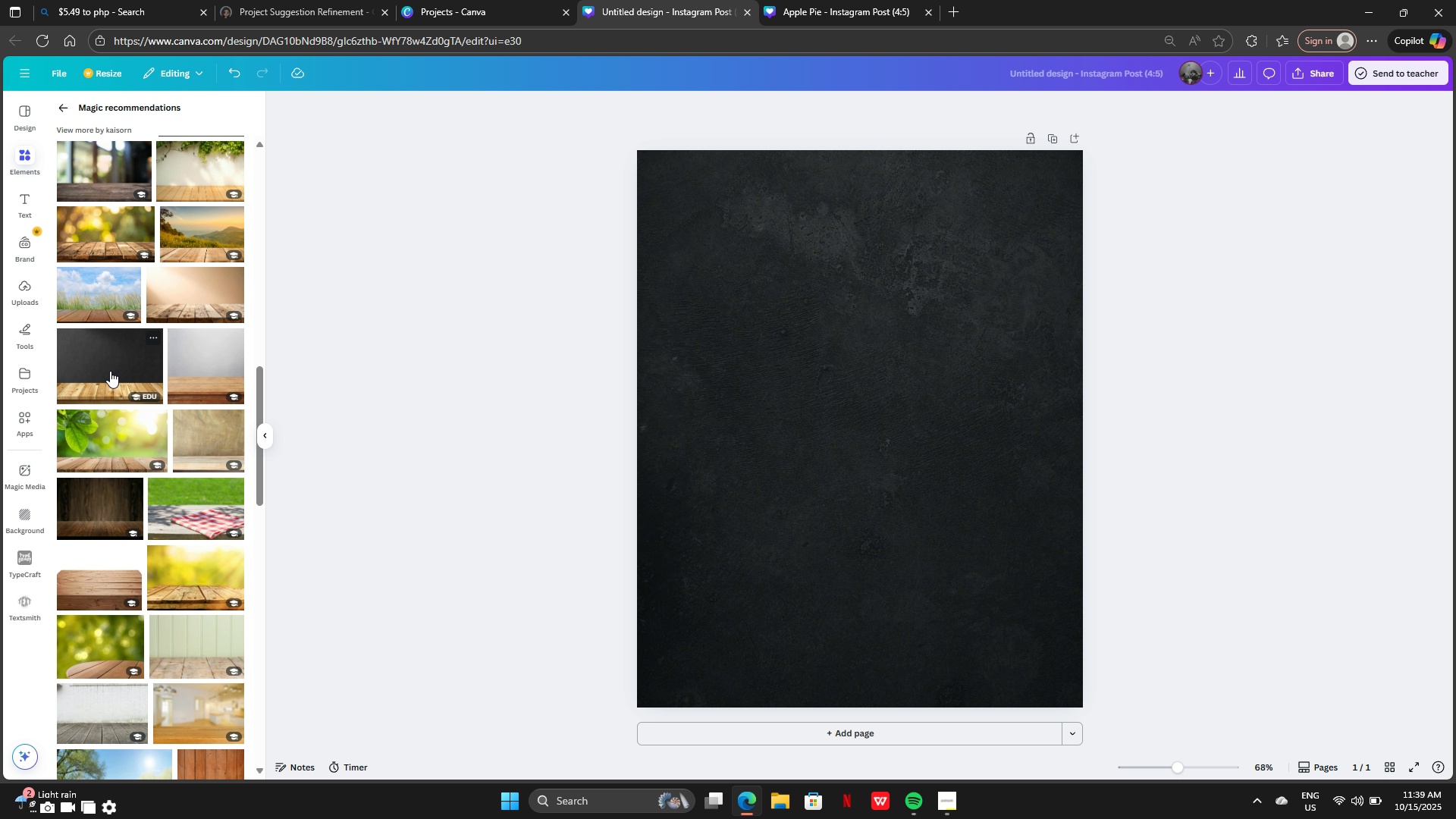 
left_click([110, 371])
 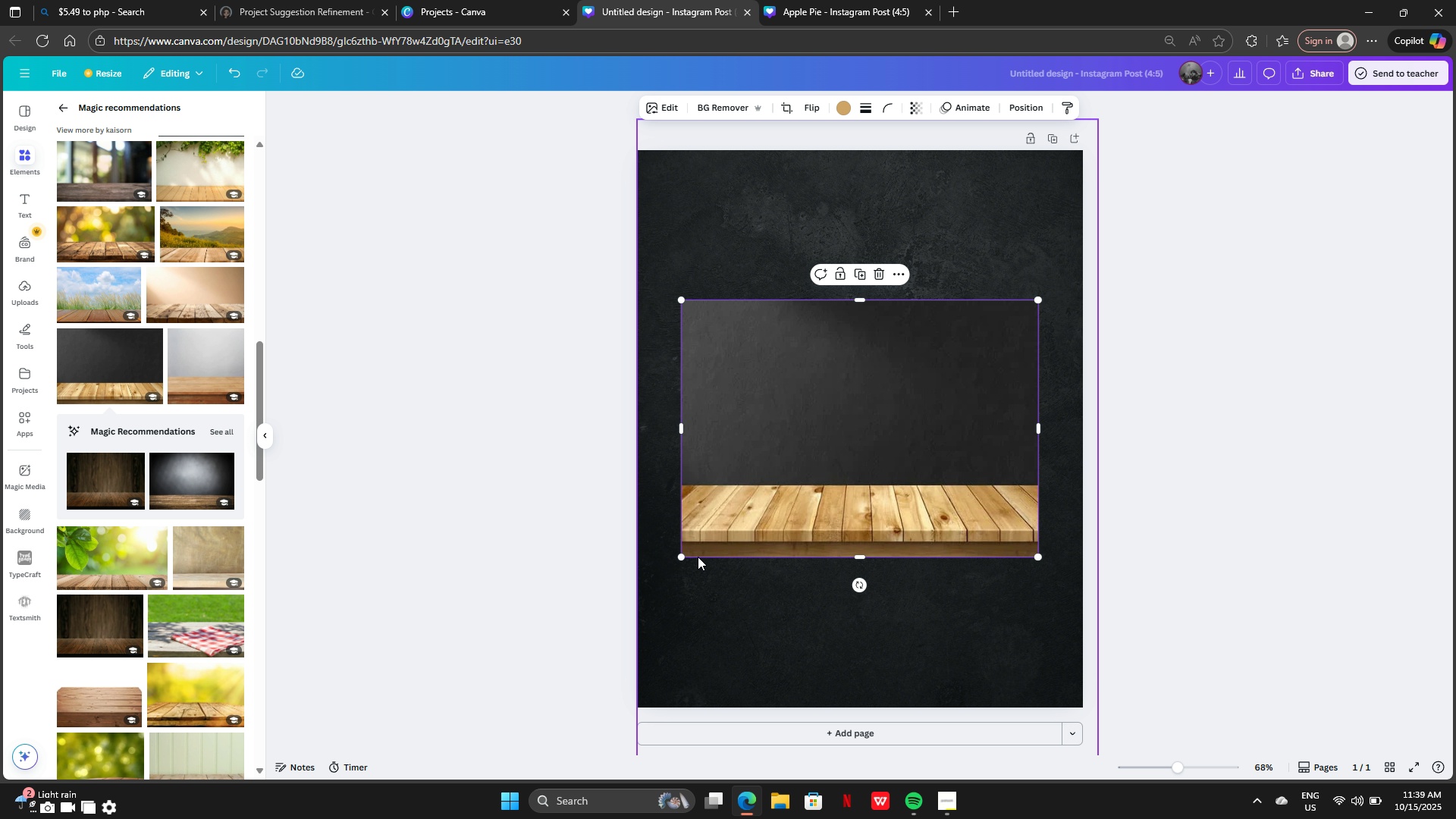 
left_click_drag(start_coordinate=[819, 381], to_coordinate=[819, 427])
 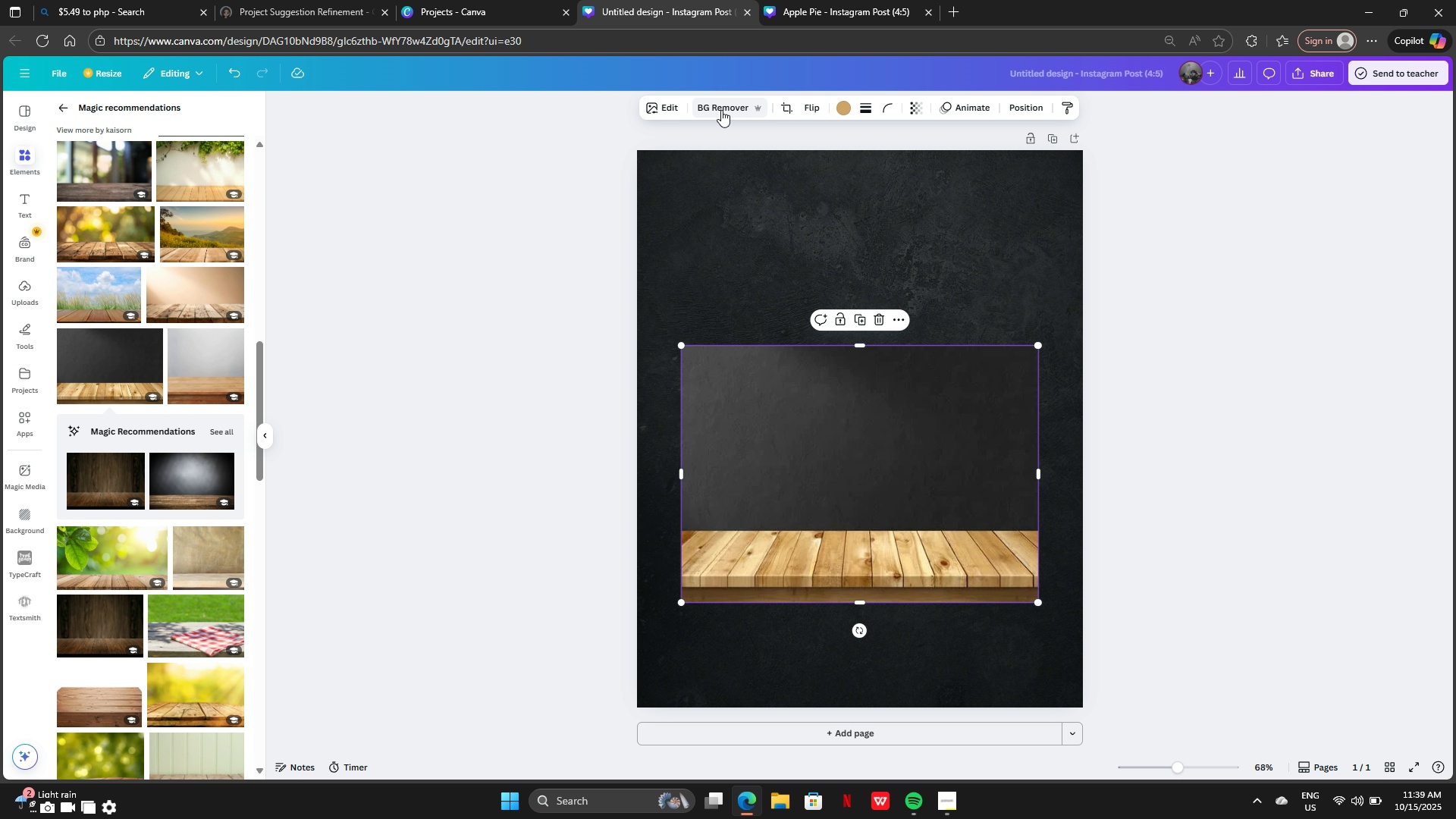 
left_click([721, 110])
 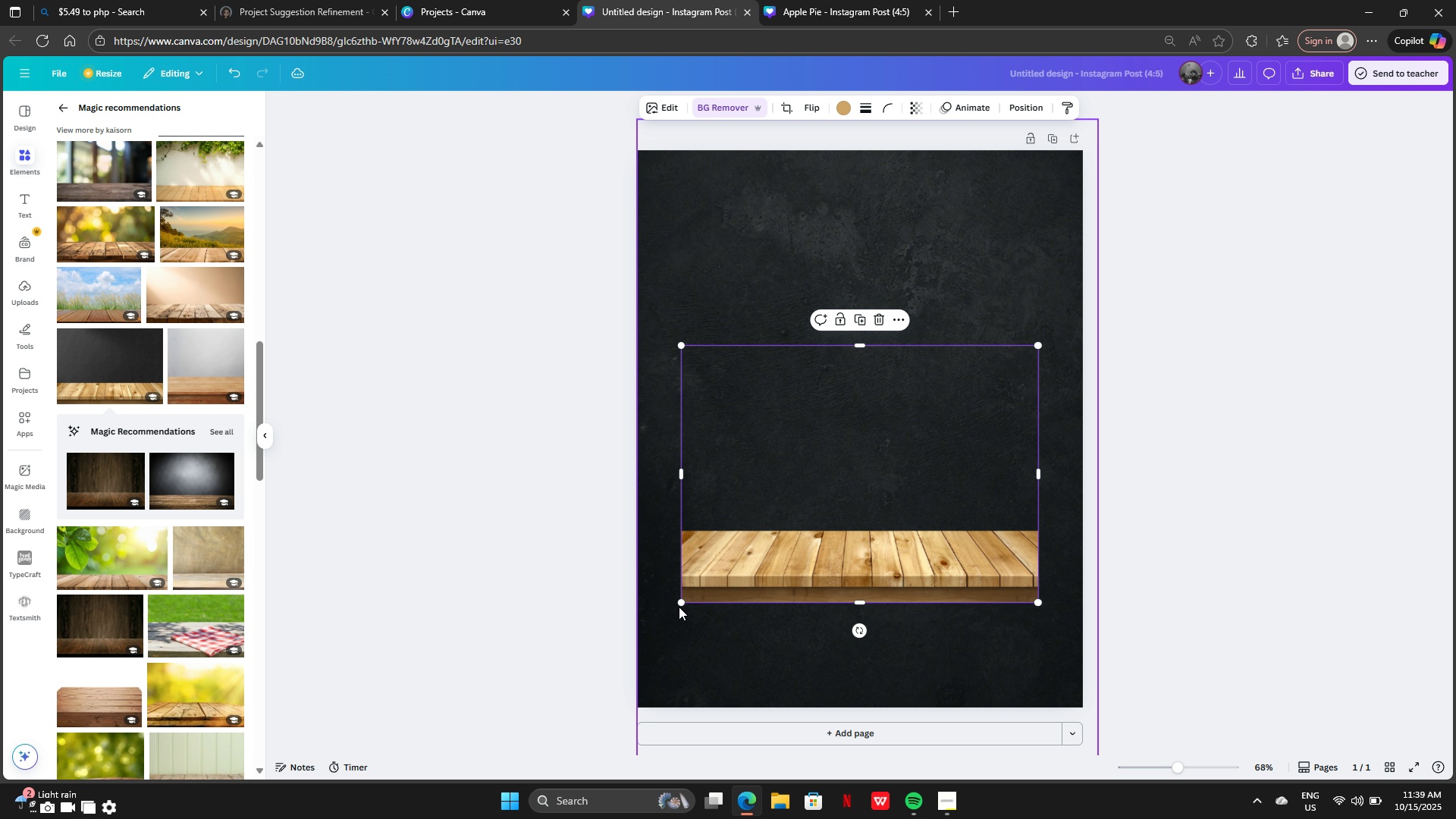 
left_click_drag(start_coordinate=[682, 605], to_coordinate=[605, 750])
 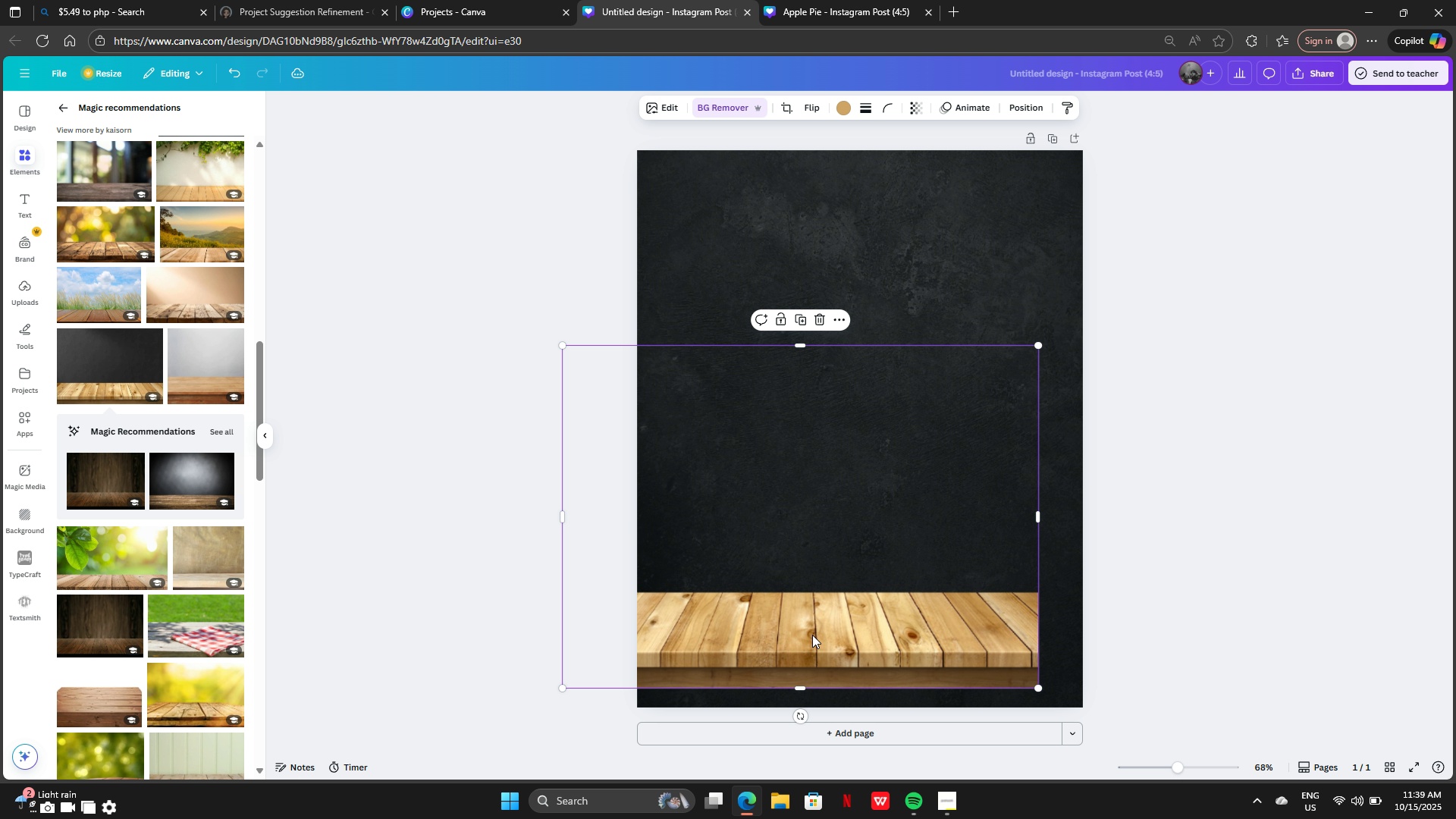 
left_click_drag(start_coordinate=[813, 629], to_coordinate=[861, 642])
 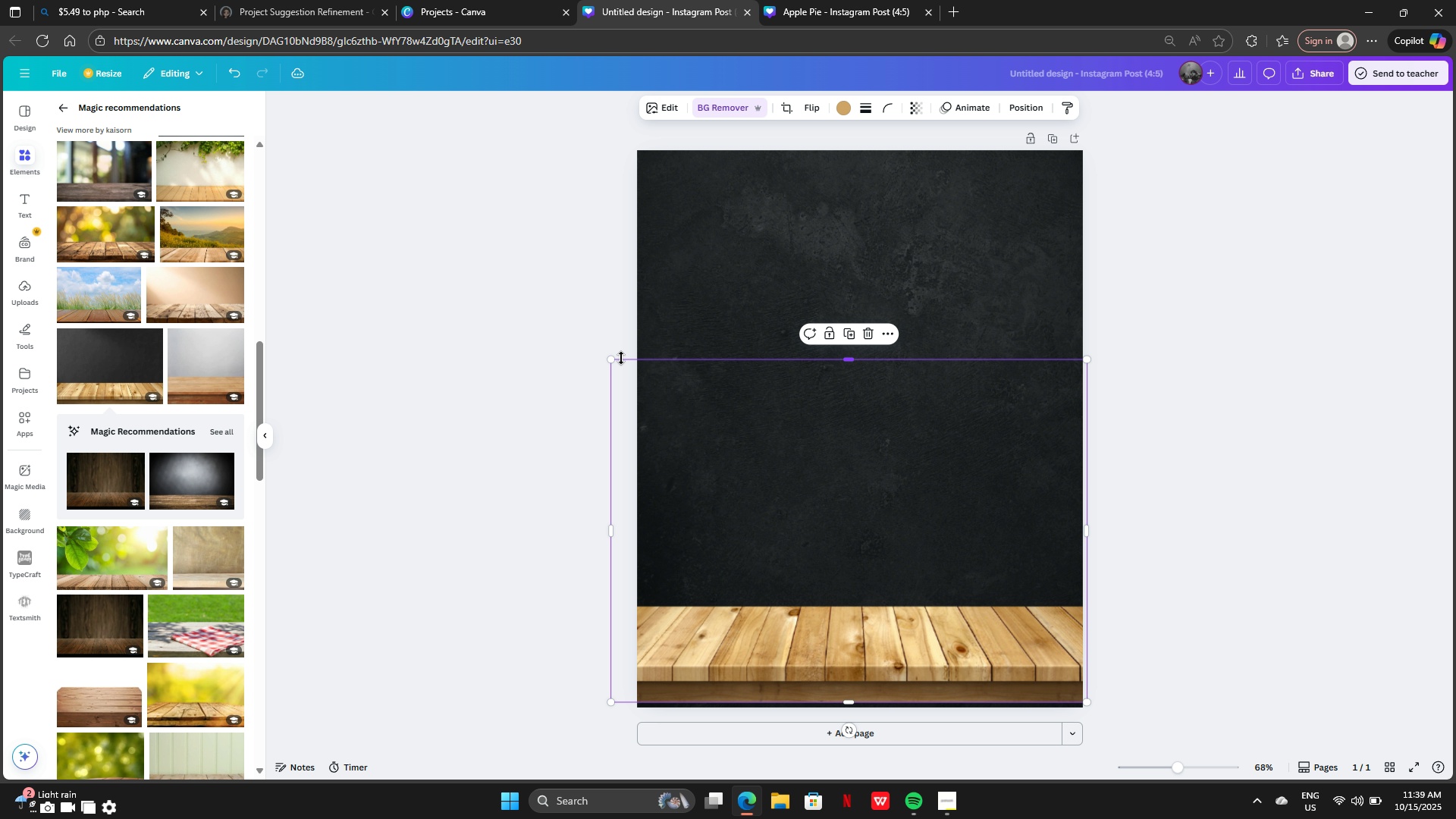 
left_click_drag(start_coordinate=[613, 362], to_coordinate=[549, 265])
 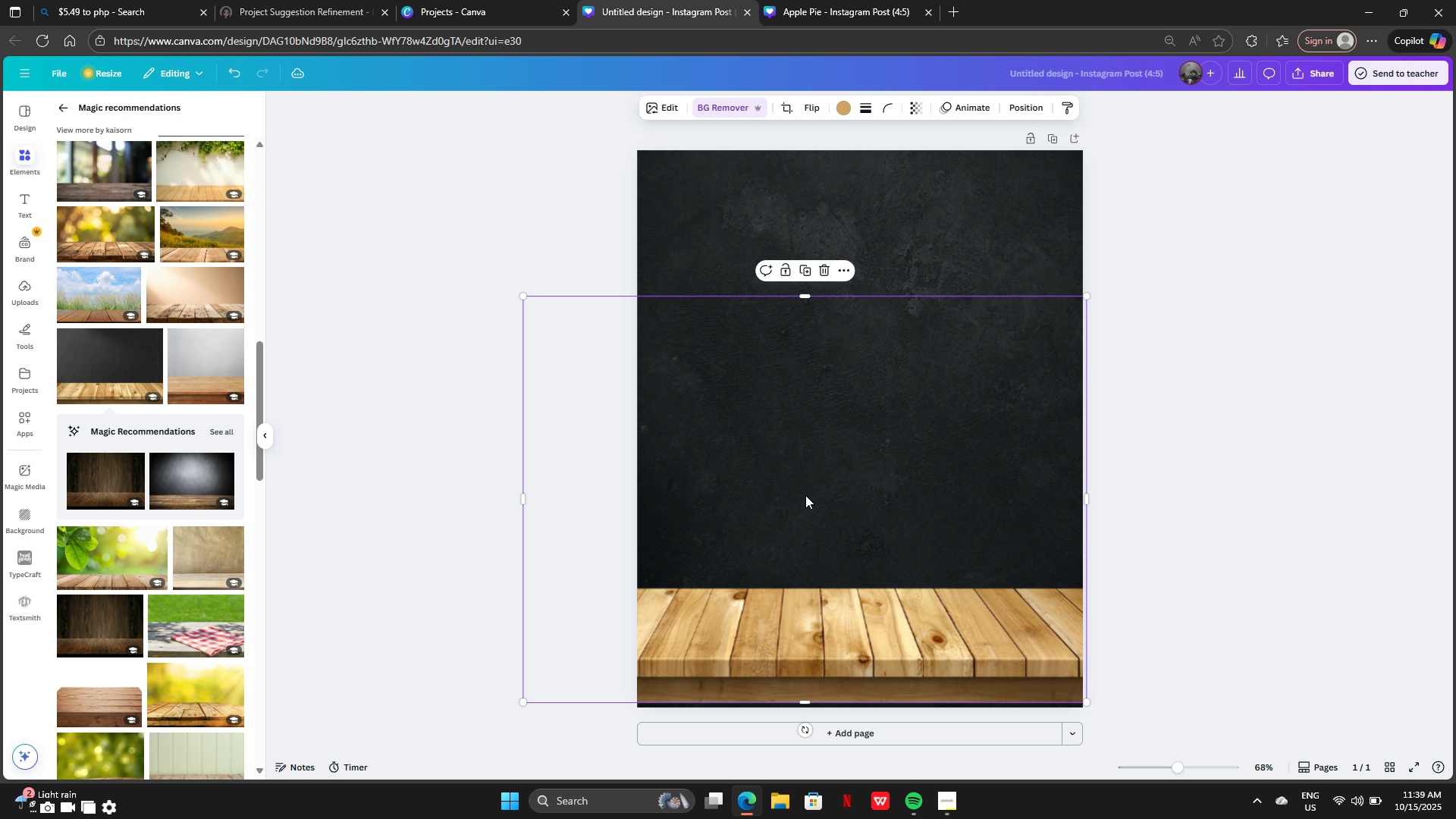 
left_click_drag(start_coordinate=[808, 497], to_coordinate=[839, 502])
 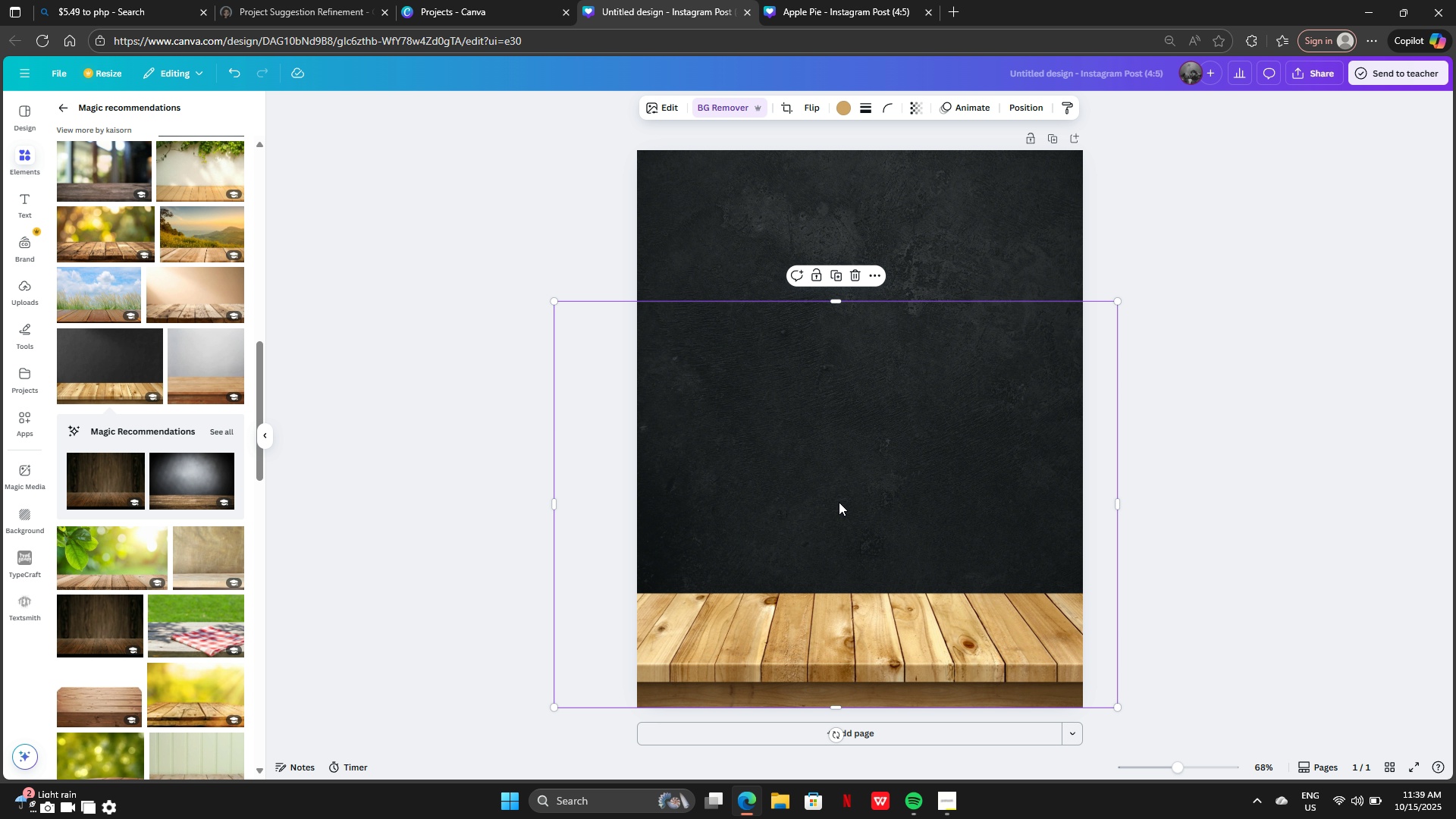 
left_click_drag(start_coordinate=[839, 502], to_coordinate=[846, 500])
 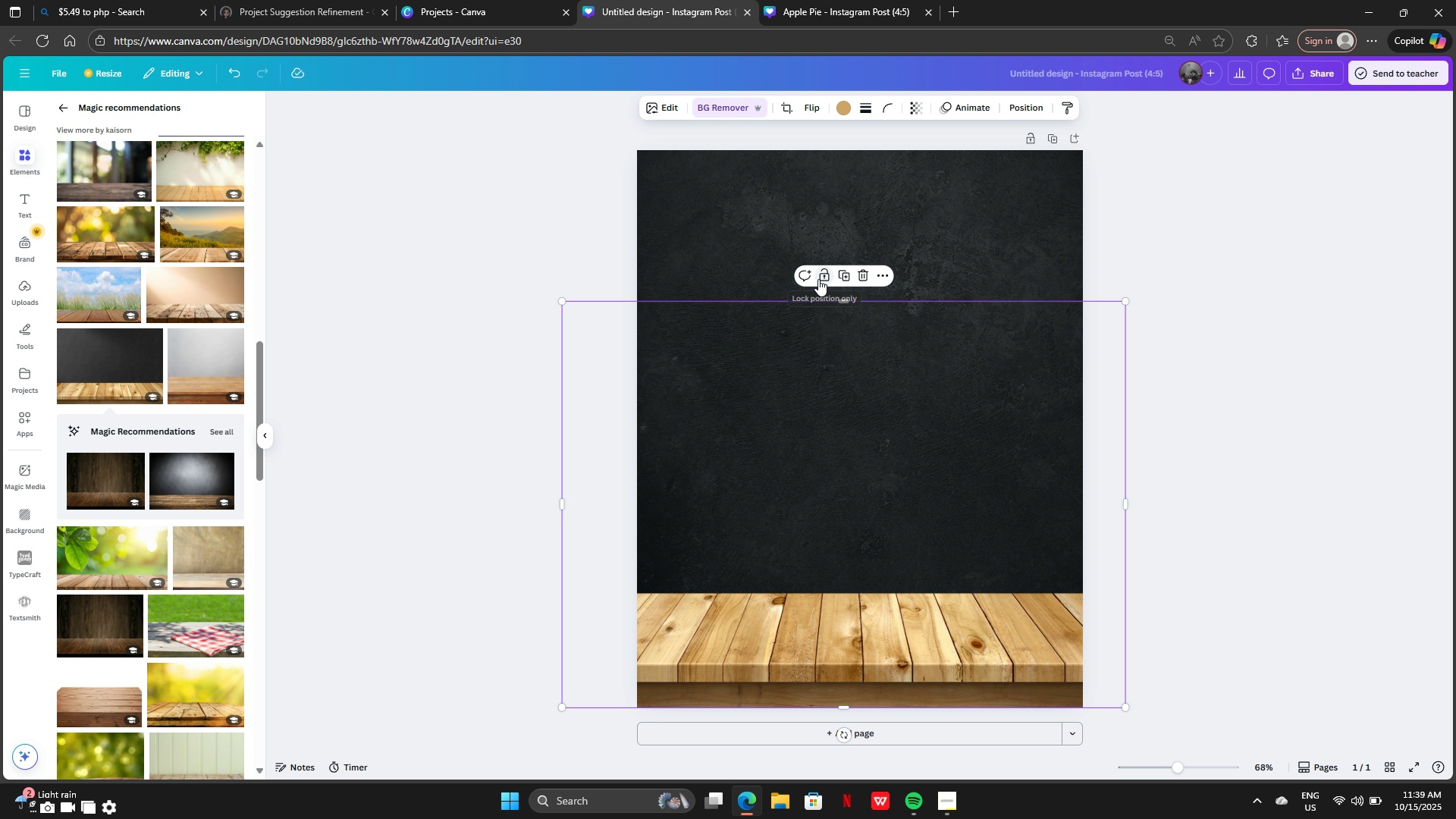 
left_click([818, 279])
 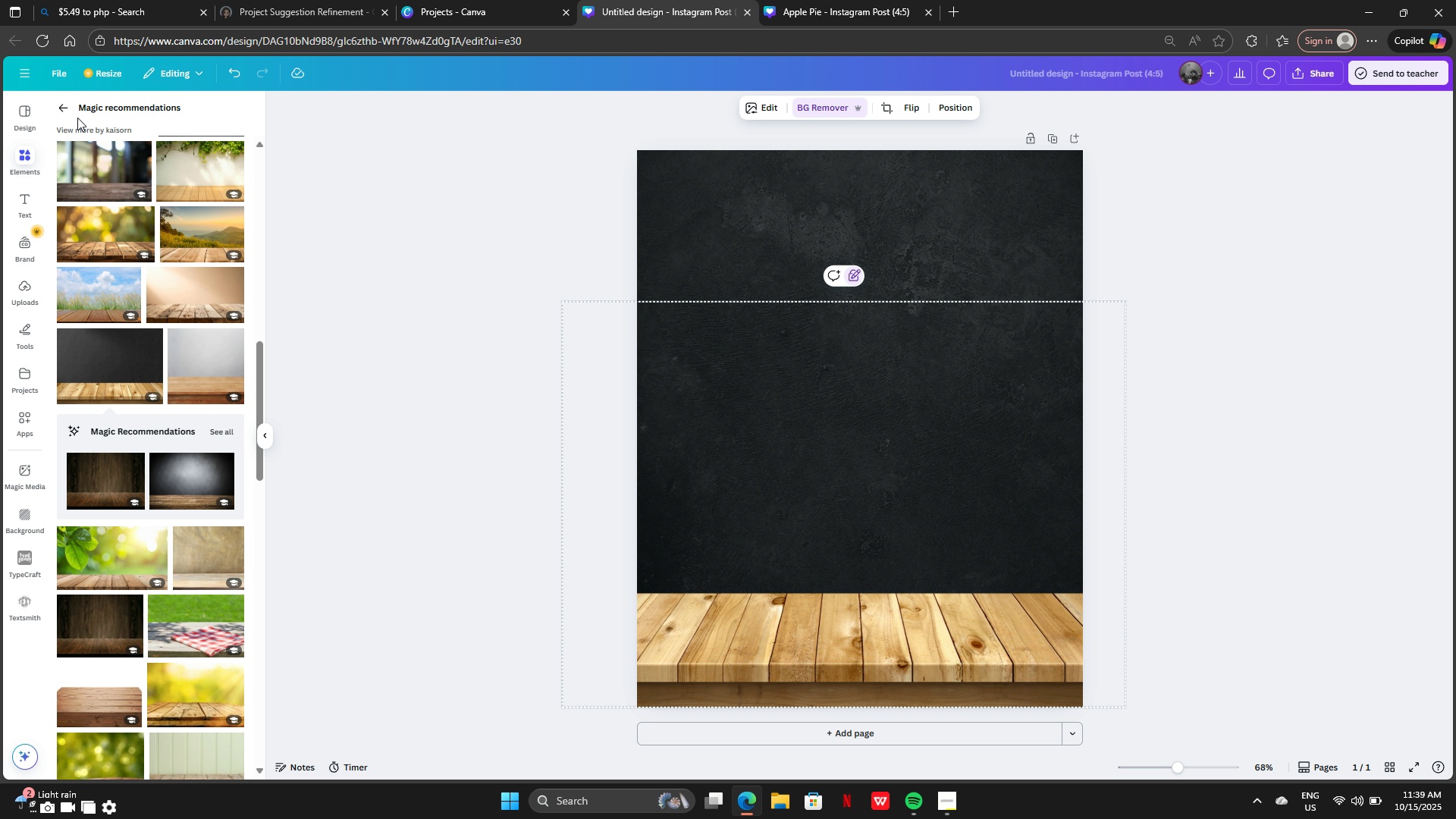 
left_click([61, 111])
 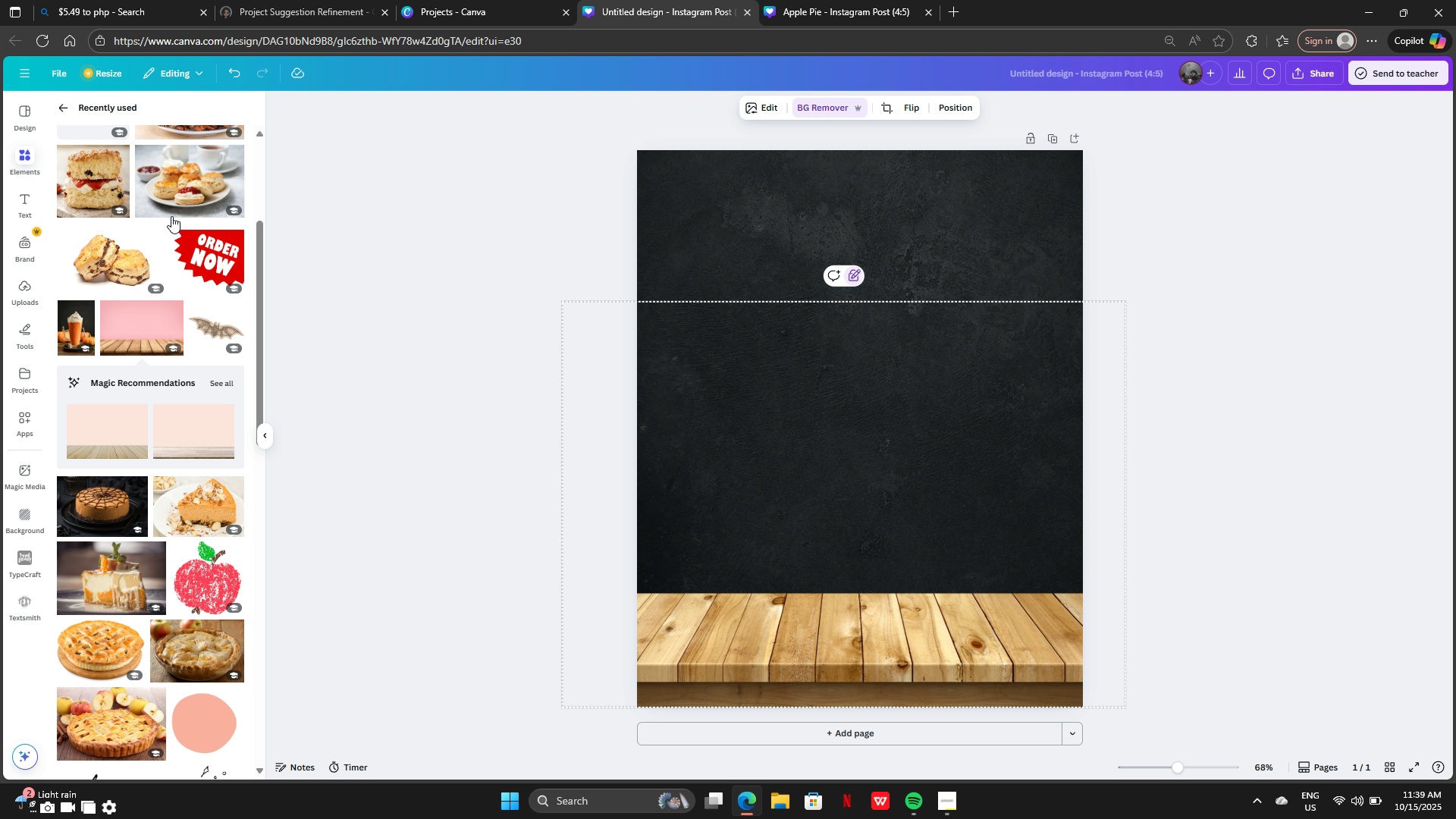 
scroll: coordinate [173, 295], scroll_direction: up, amount: 1.0
 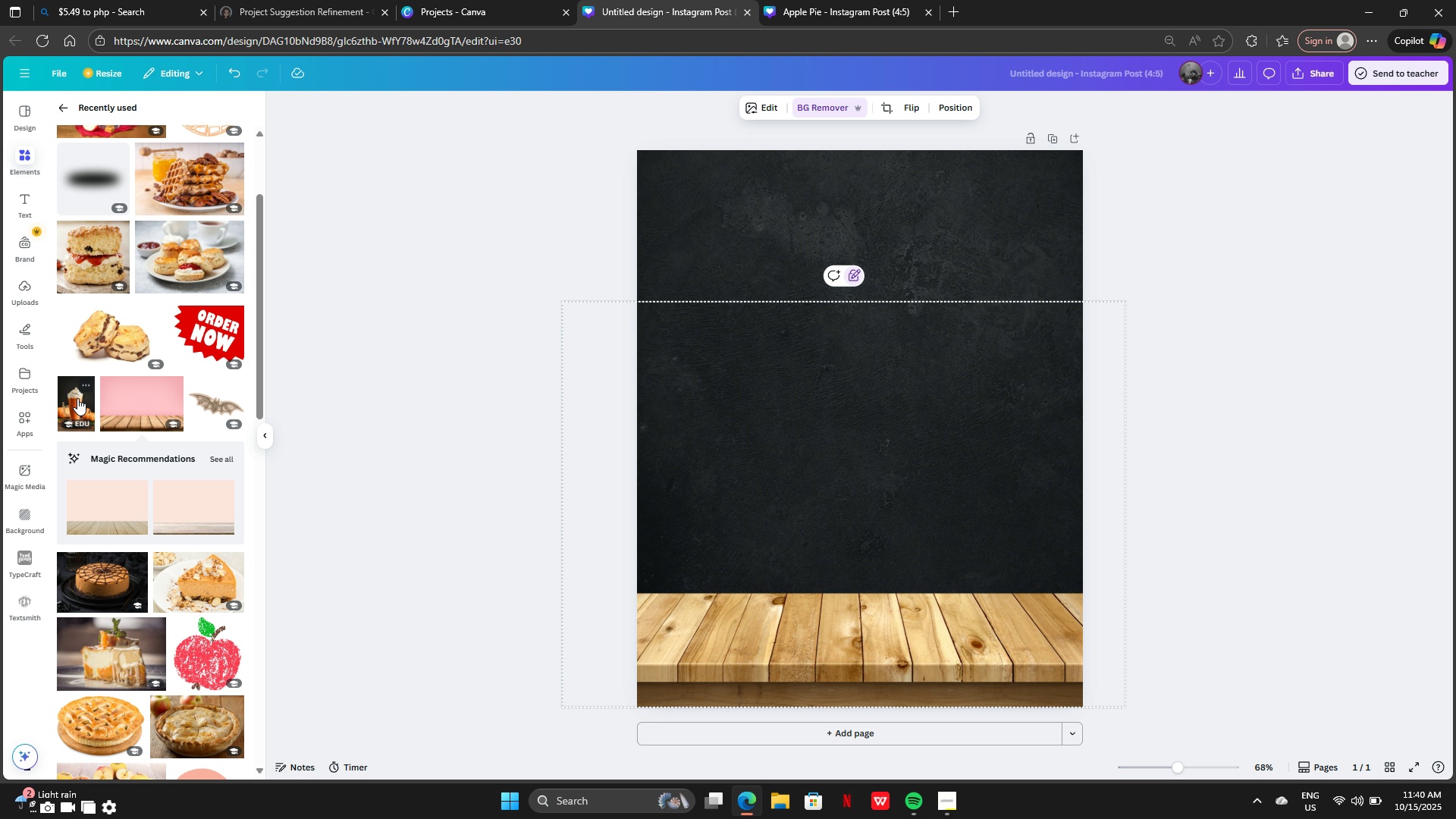 
left_click([75, 398])
 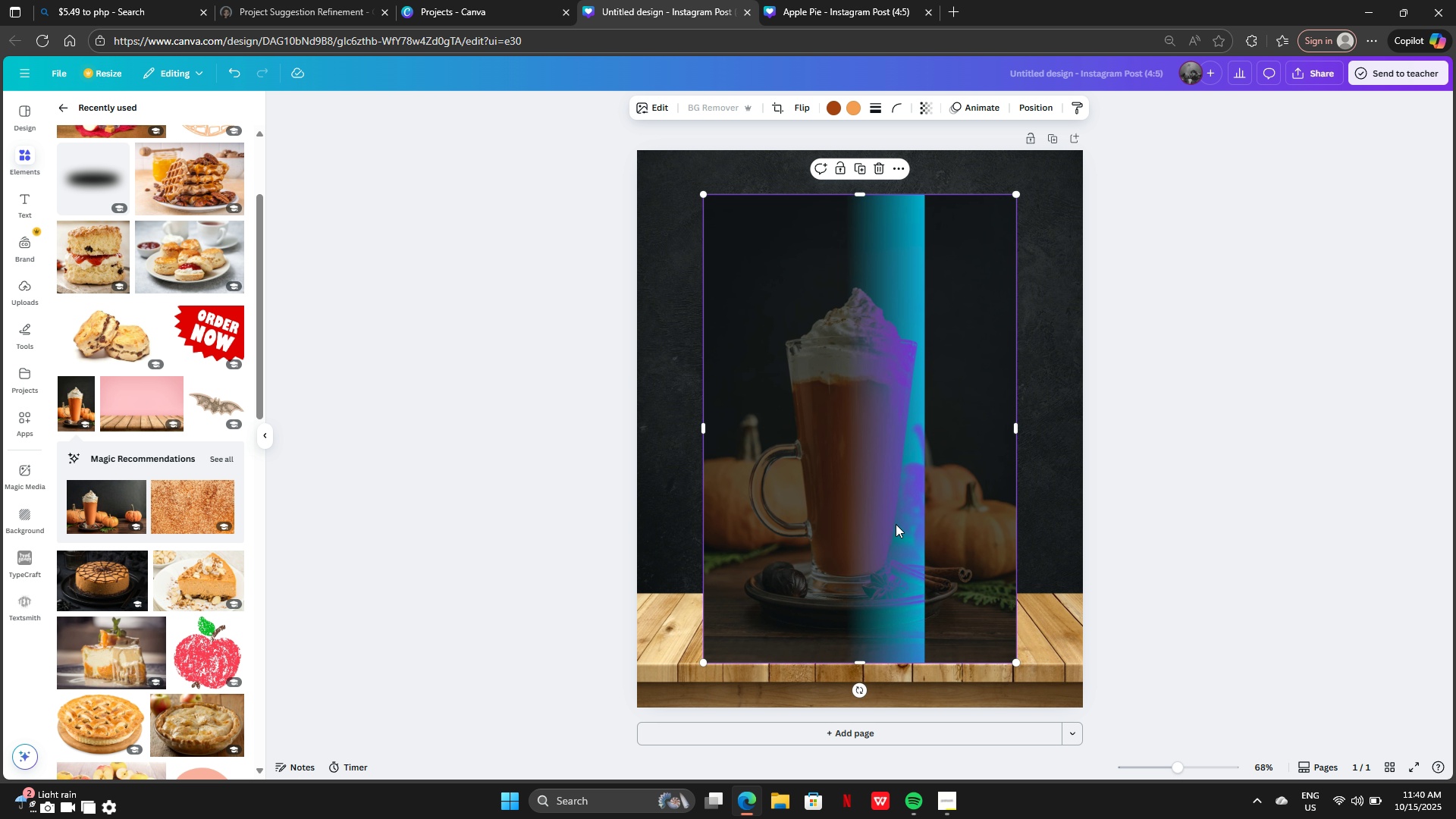 
left_click_drag(start_coordinate=[878, 491], to_coordinate=[884, 493])
 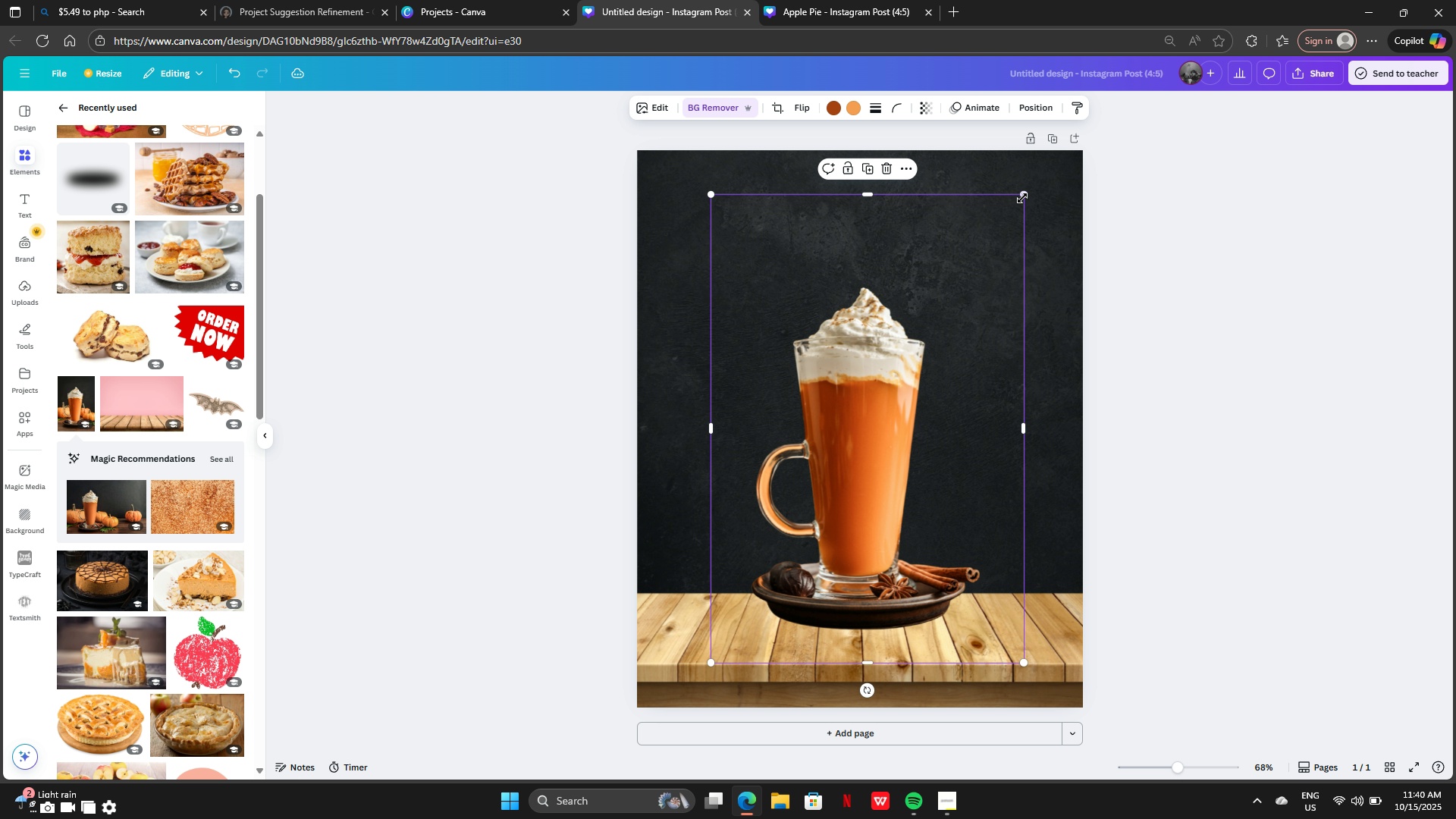 
left_click_drag(start_coordinate=[1022, 198], to_coordinate=[974, 306])
 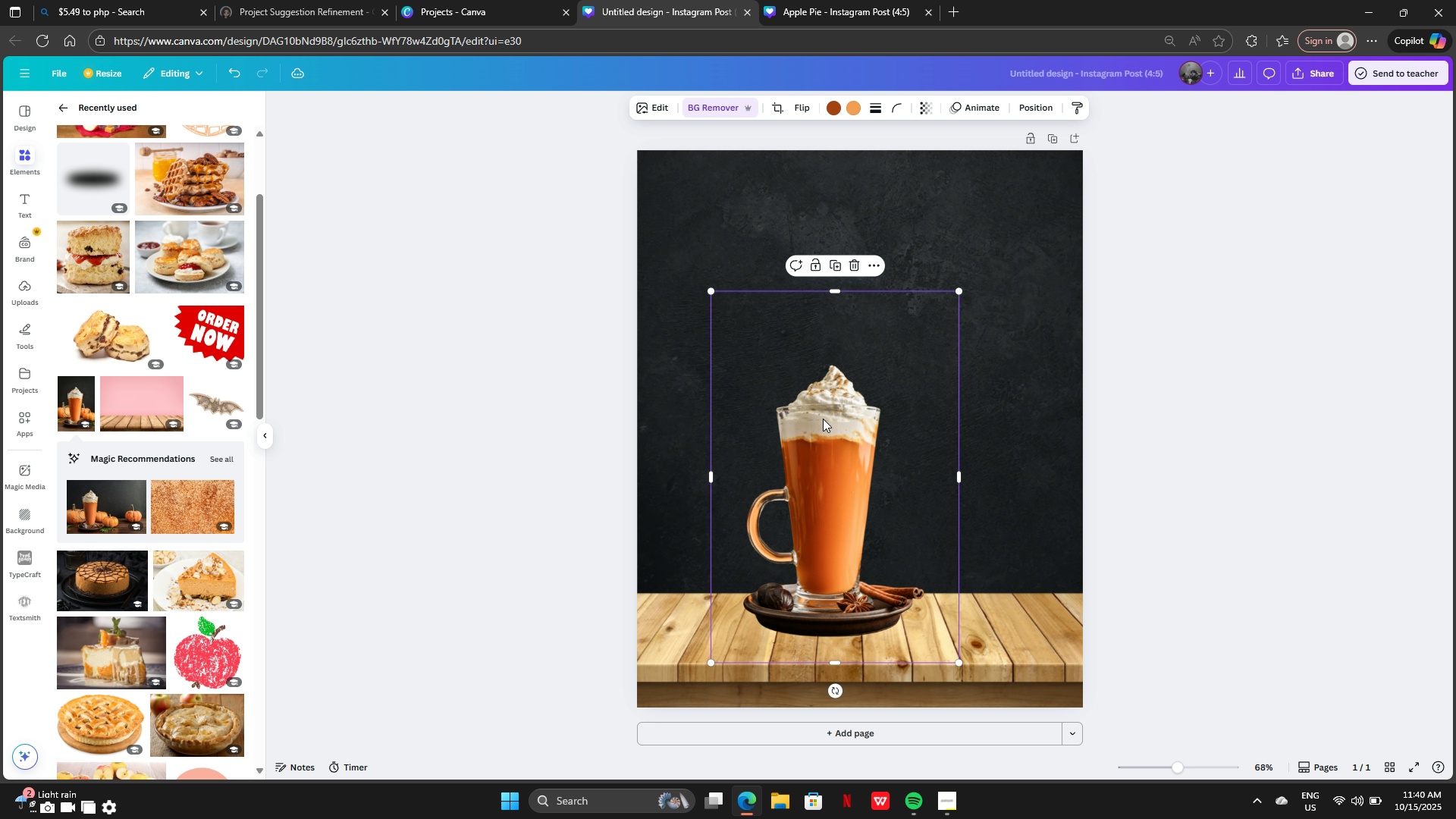 
left_click_drag(start_coordinate=[823, 419], to_coordinate=[855, 413])
 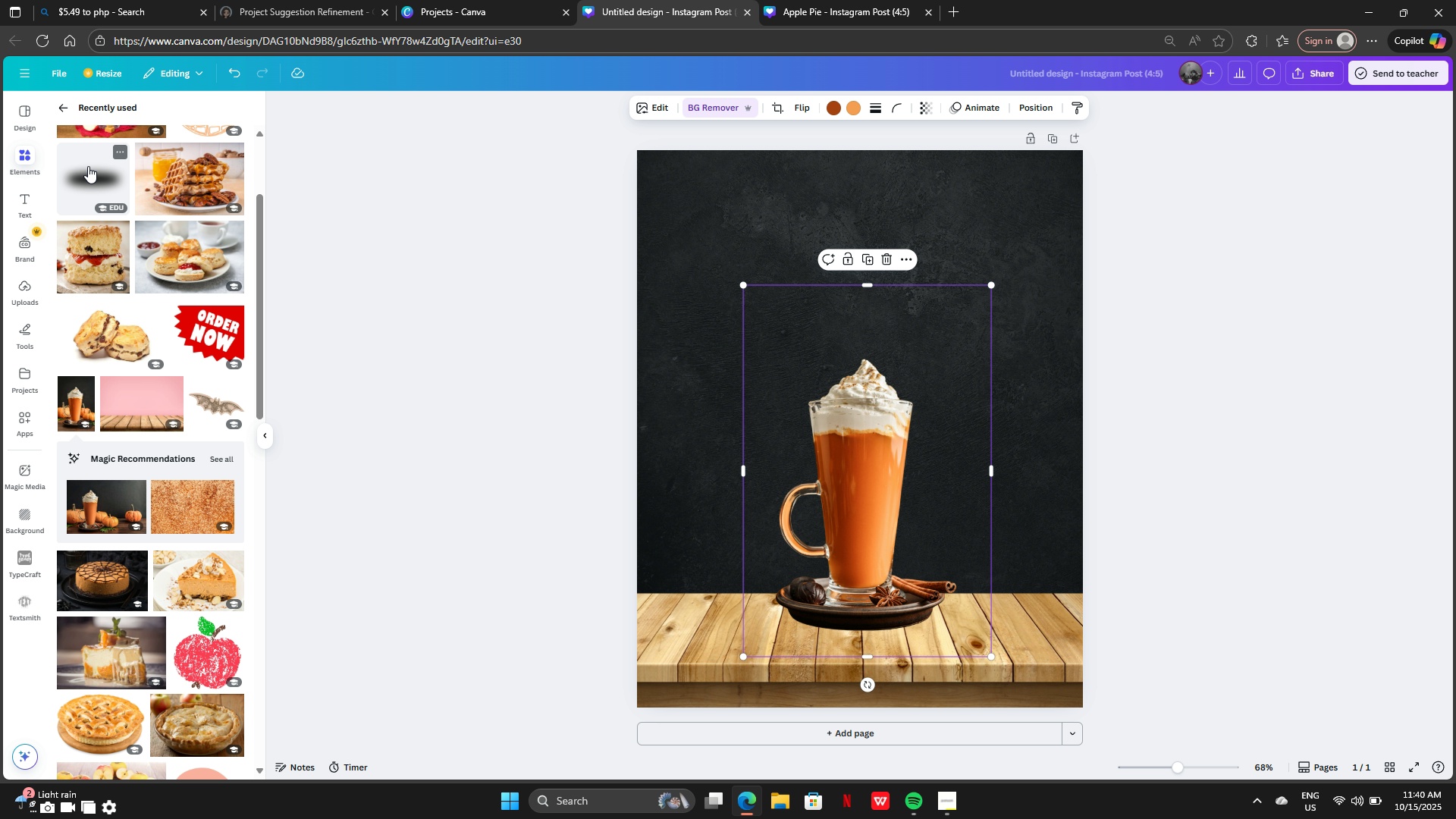 
left_click([98, 190])
 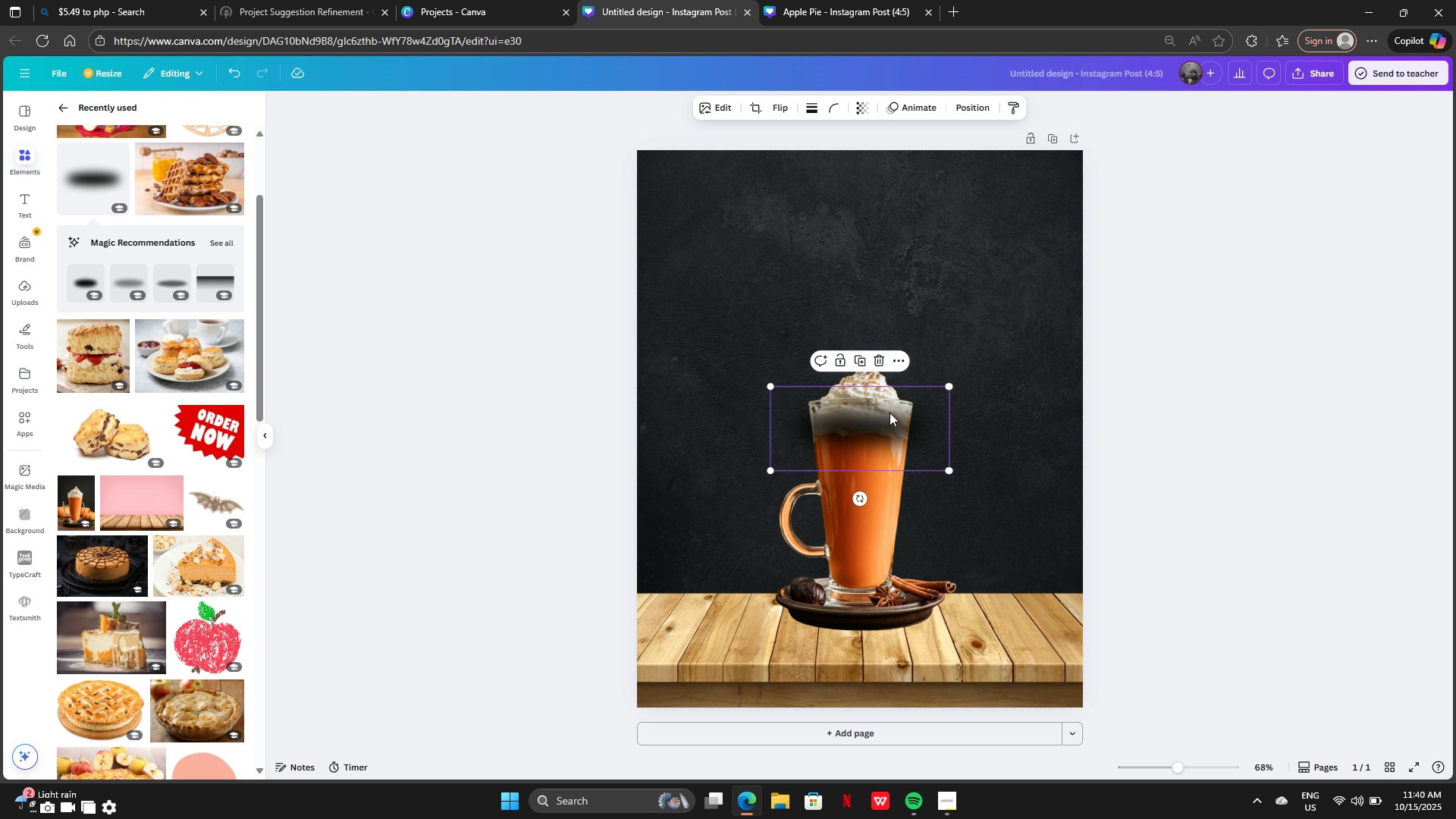 
left_click_drag(start_coordinate=[890, 414], to_coordinate=[886, 598])
 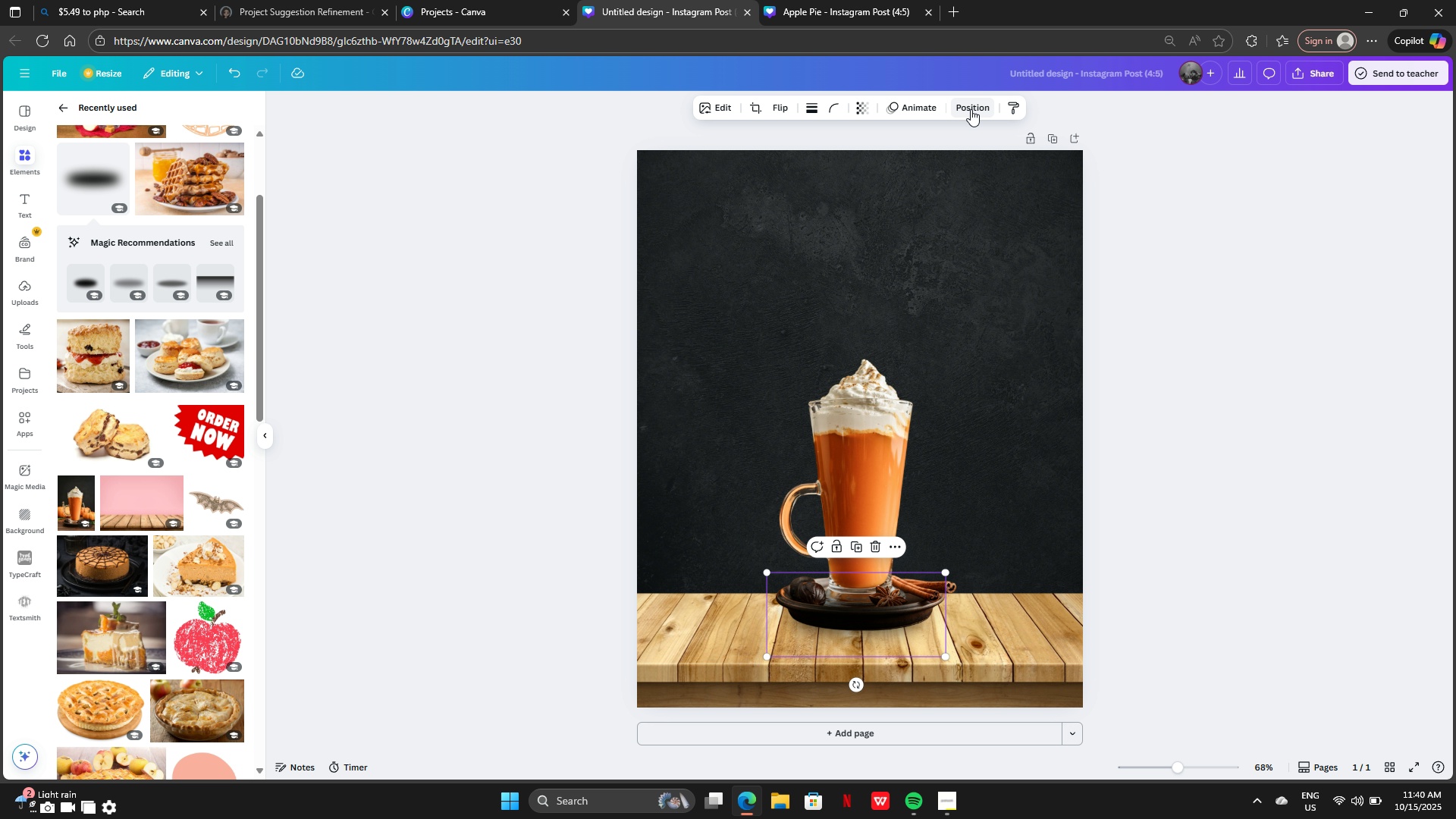 
left_click([971, 109])
 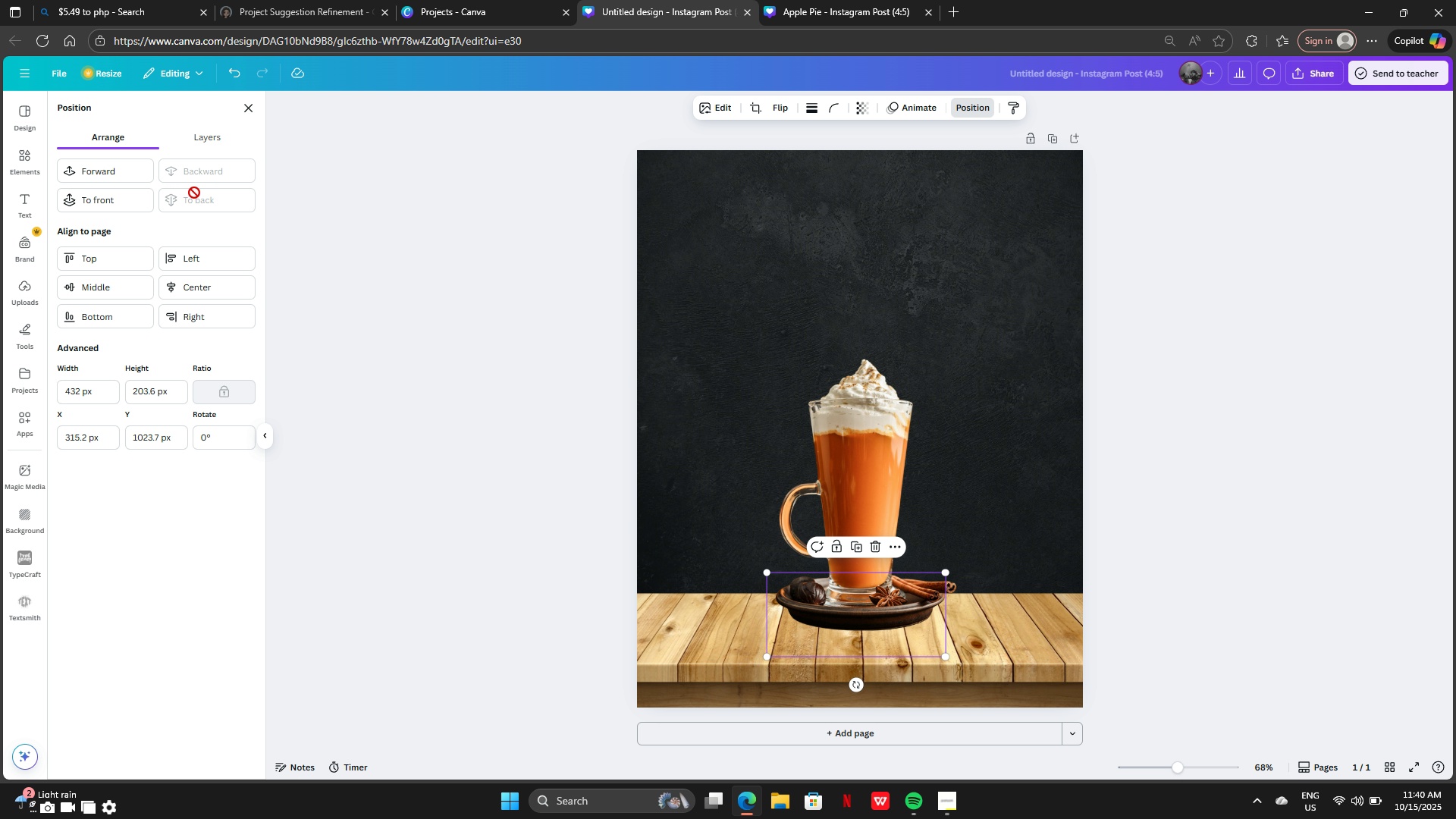 
left_click([195, 168])
 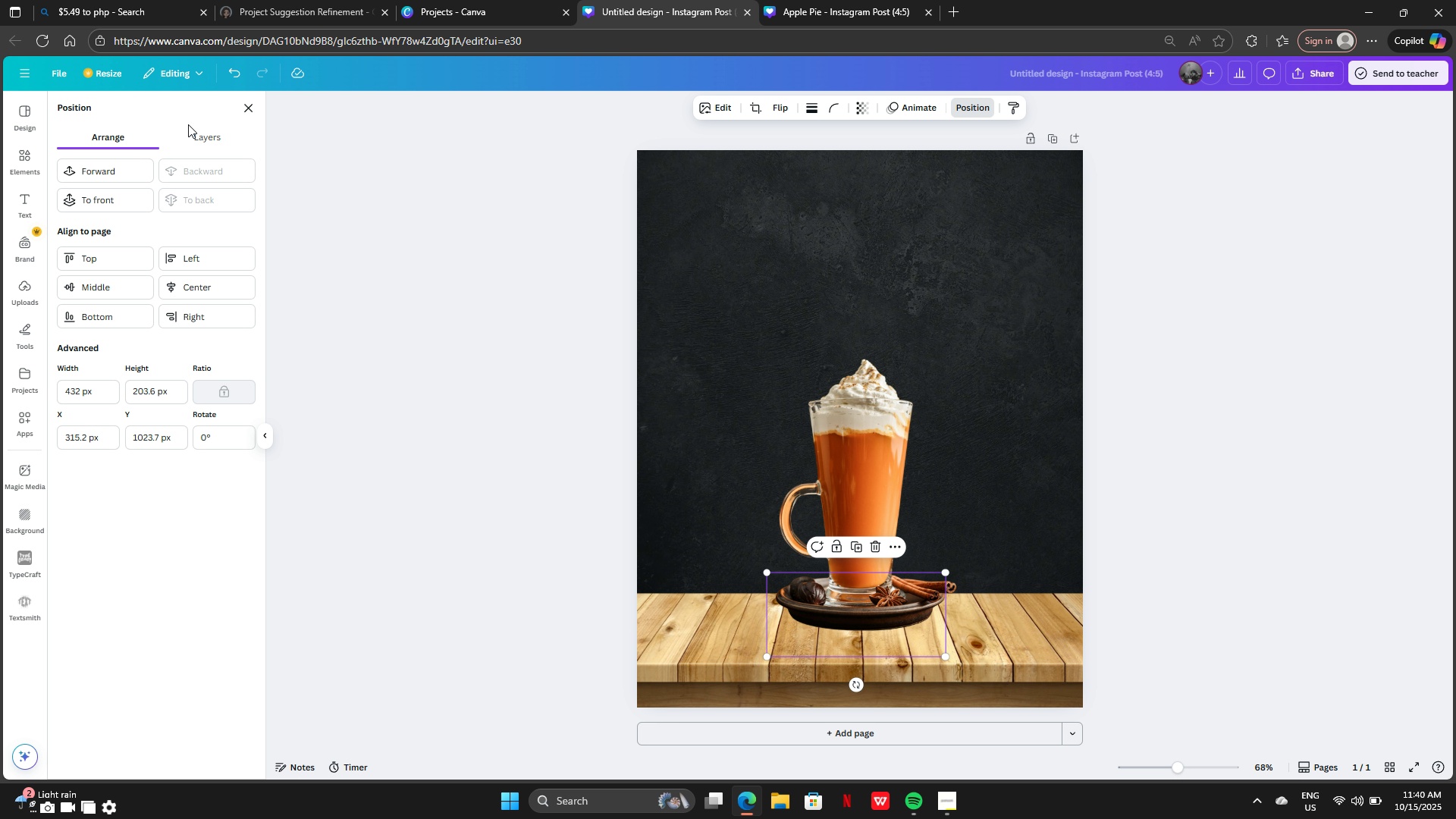 
left_click([193, 127])
 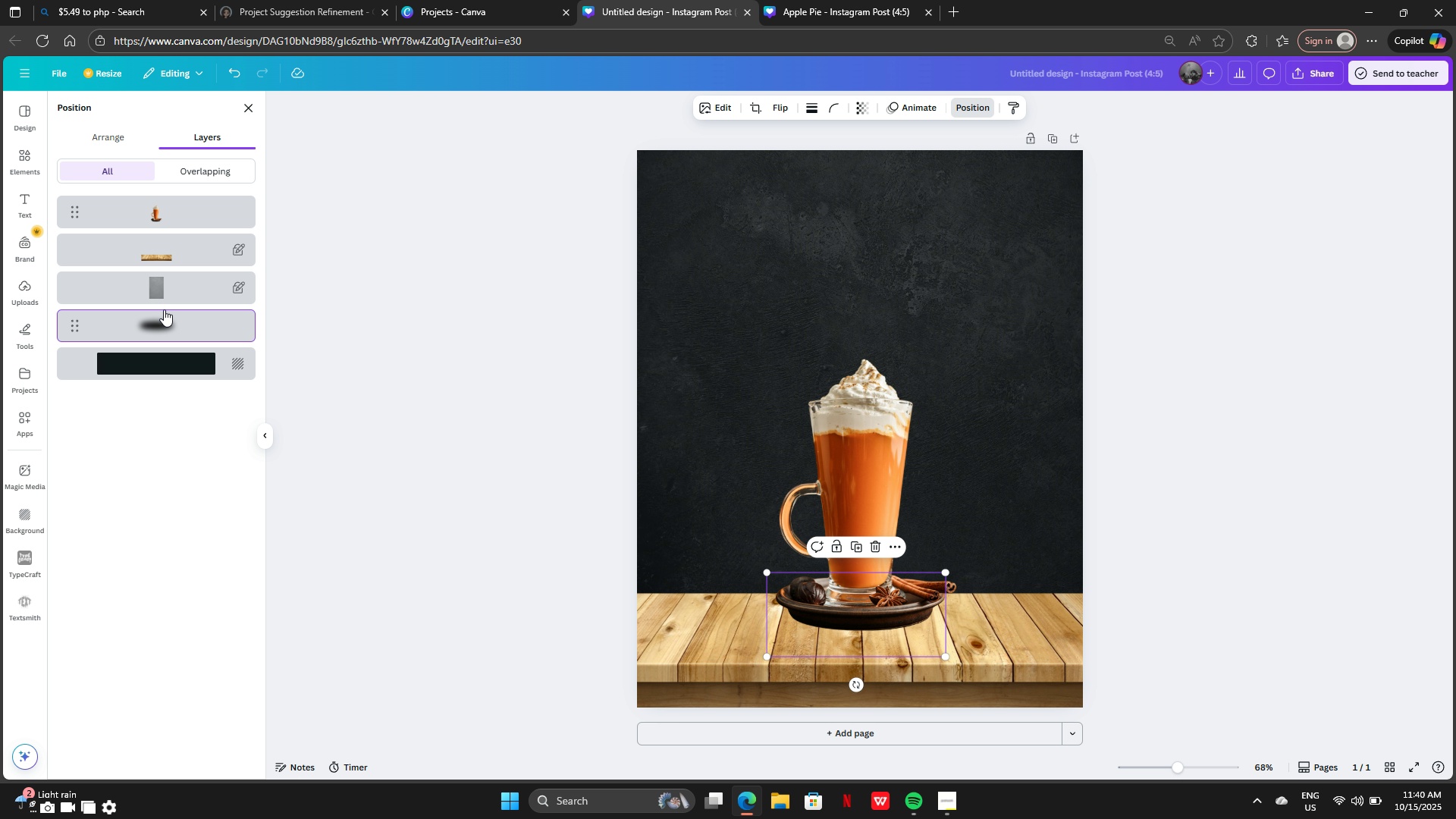 
left_click_drag(start_coordinate=[162, 326], to_coordinate=[166, 243])
 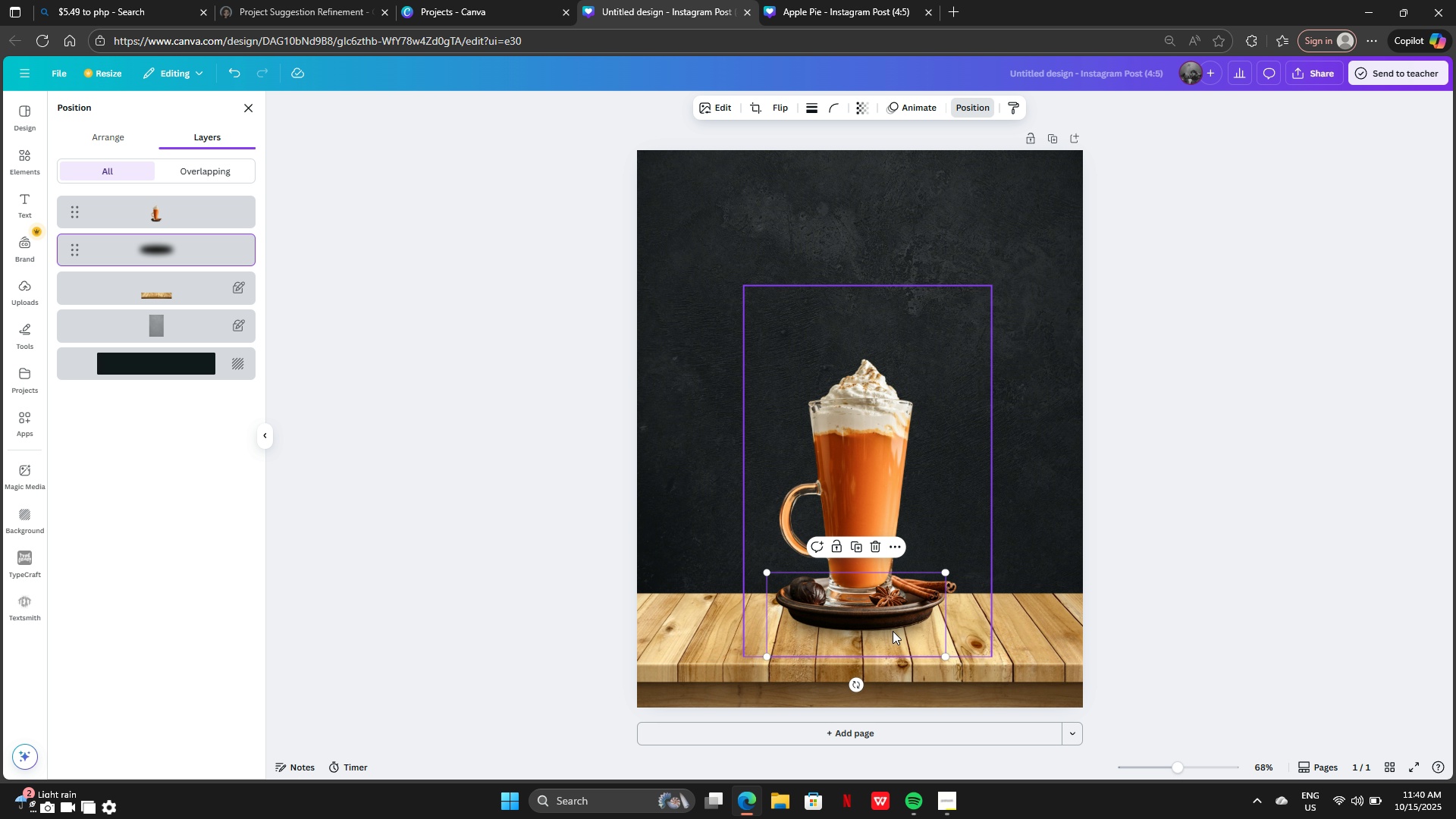 
left_click_drag(start_coordinate=[884, 624], to_coordinate=[885, 634])
 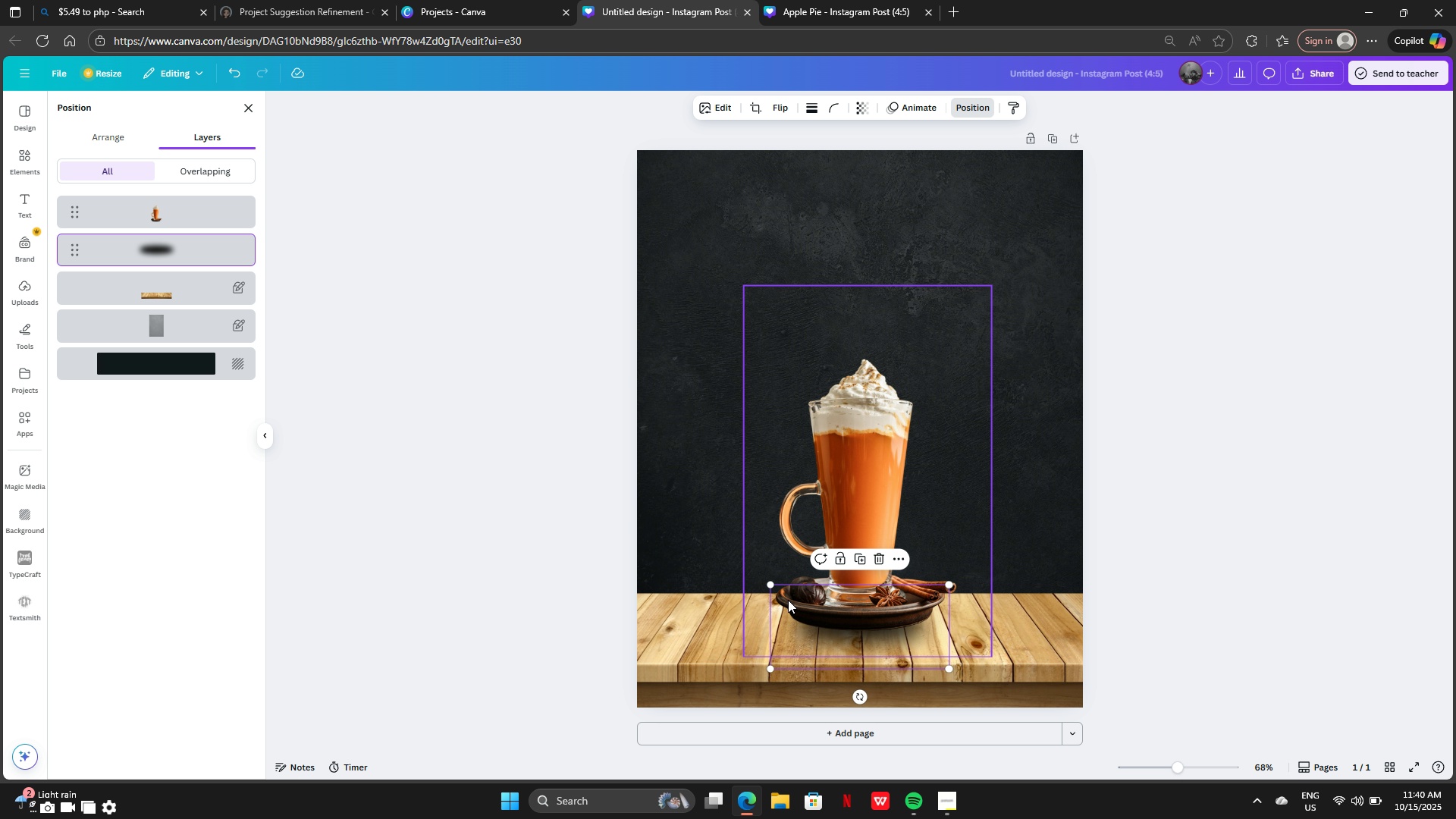 
left_click_drag(start_coordinate=[767, 585], to_coordinate=[718, 566])
 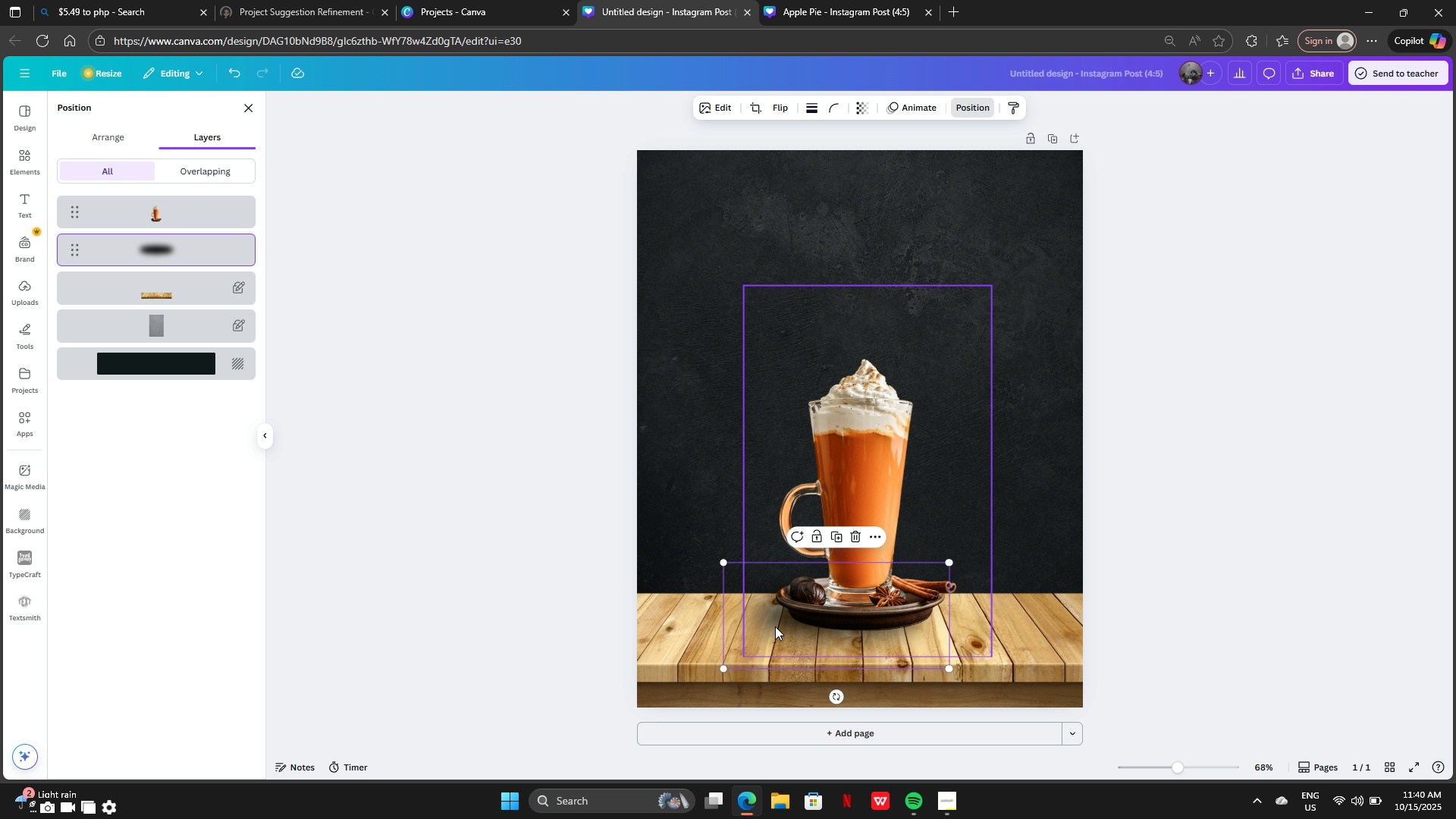 
left_click_drag(start_coordinate=[787, 631], to_coordinate=[811, 639])
 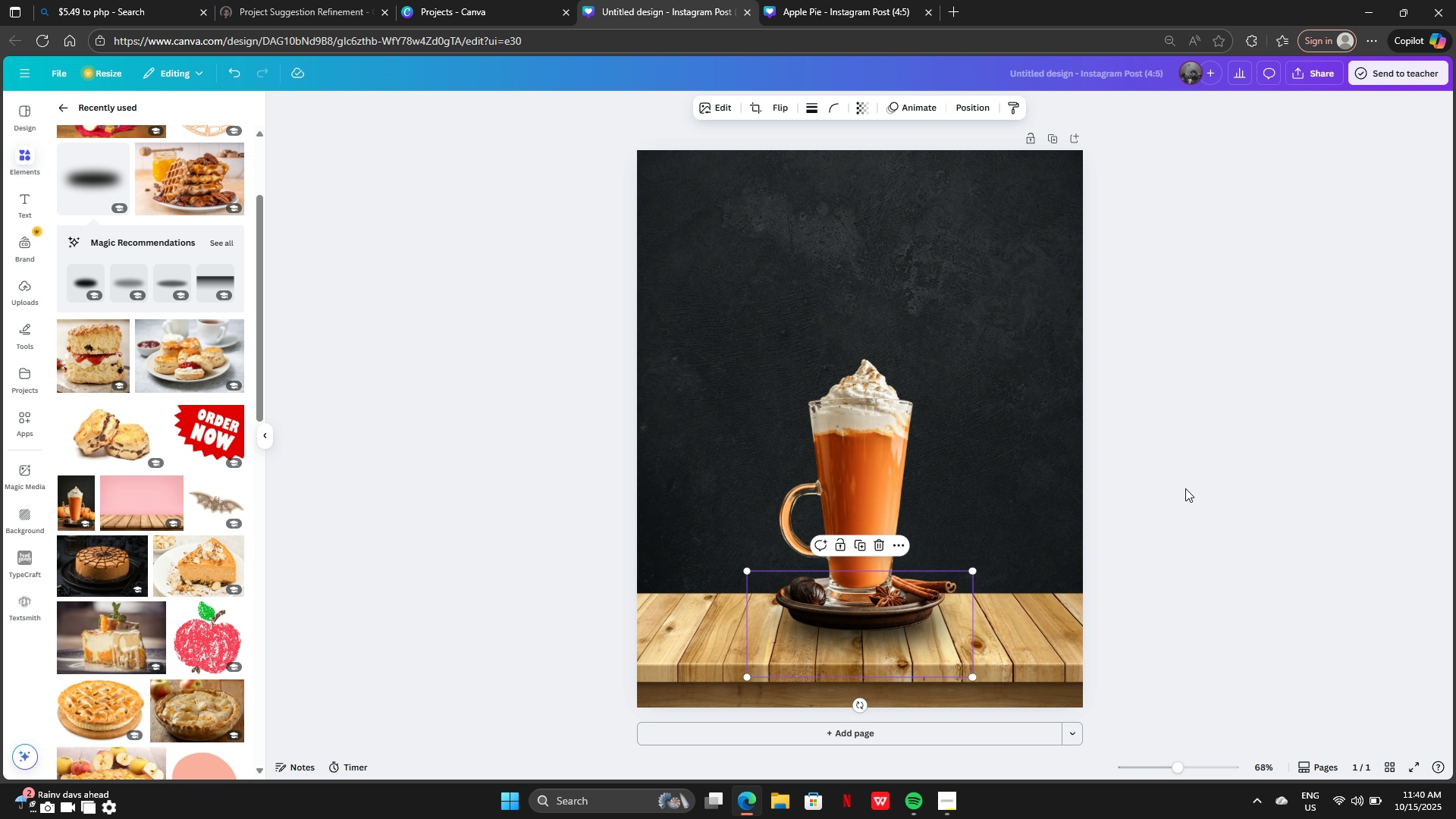 
left_click([1185, 488])
 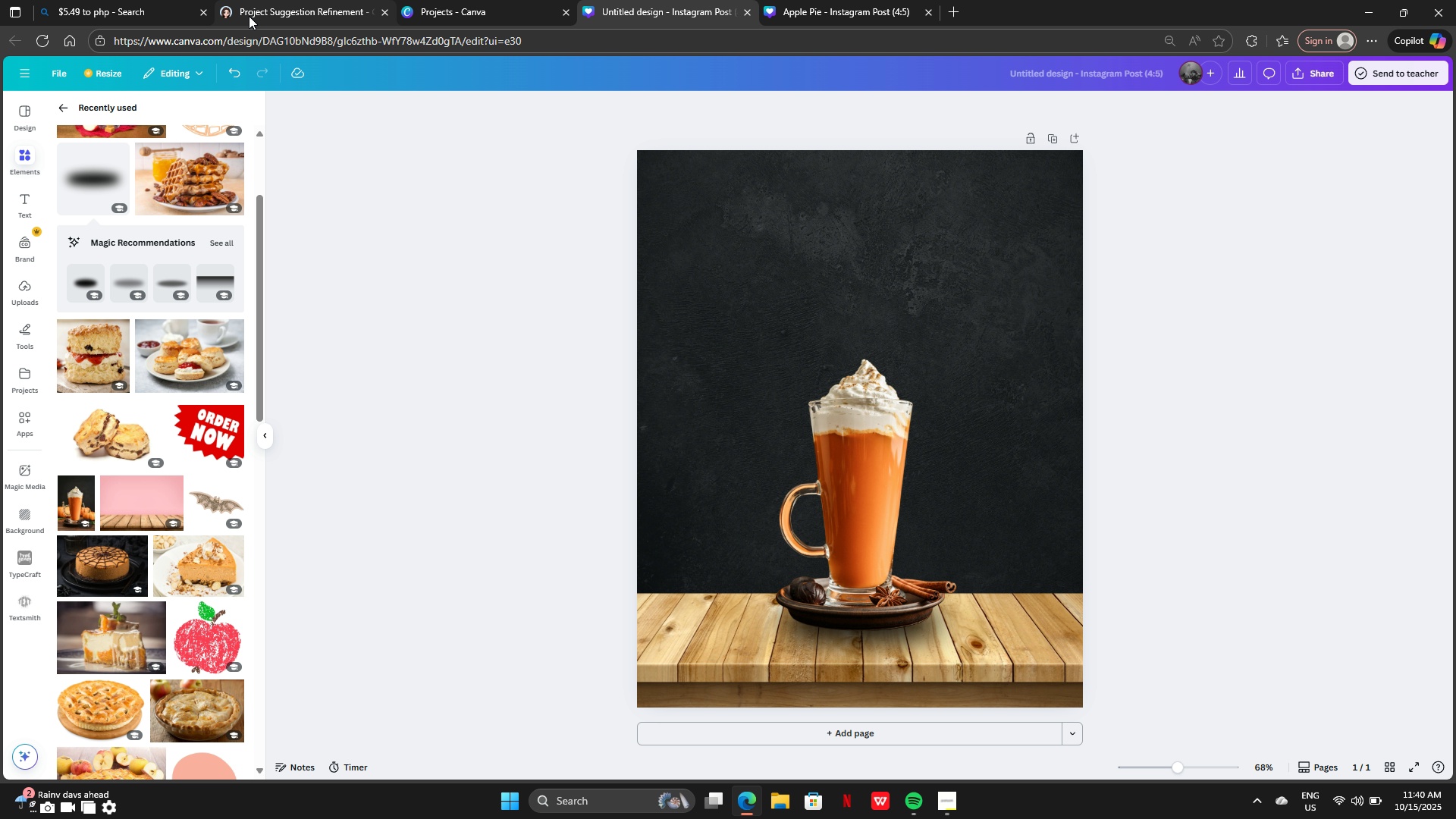 
left_click([478, 6])
 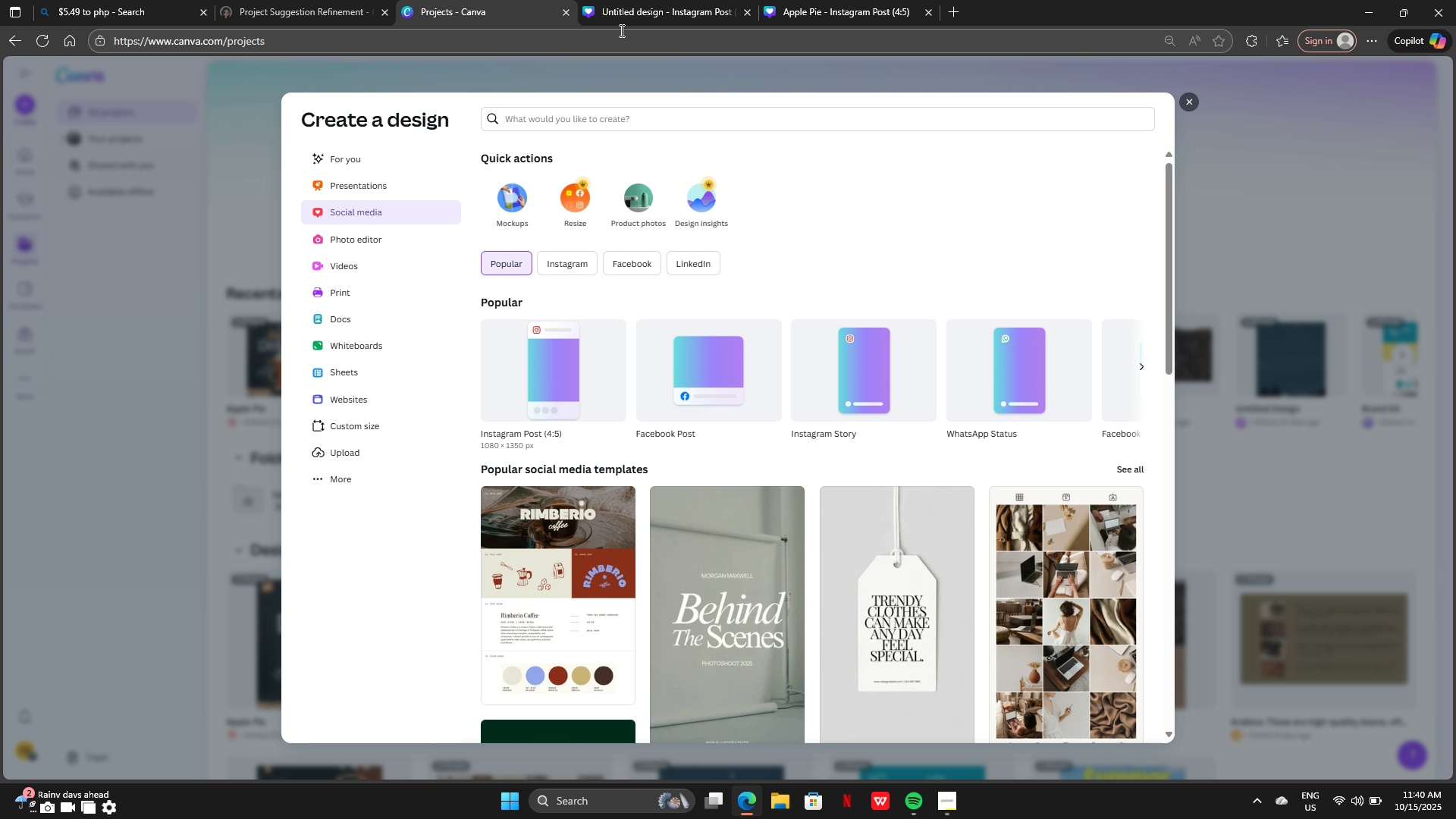 
left_click([634, 20])
 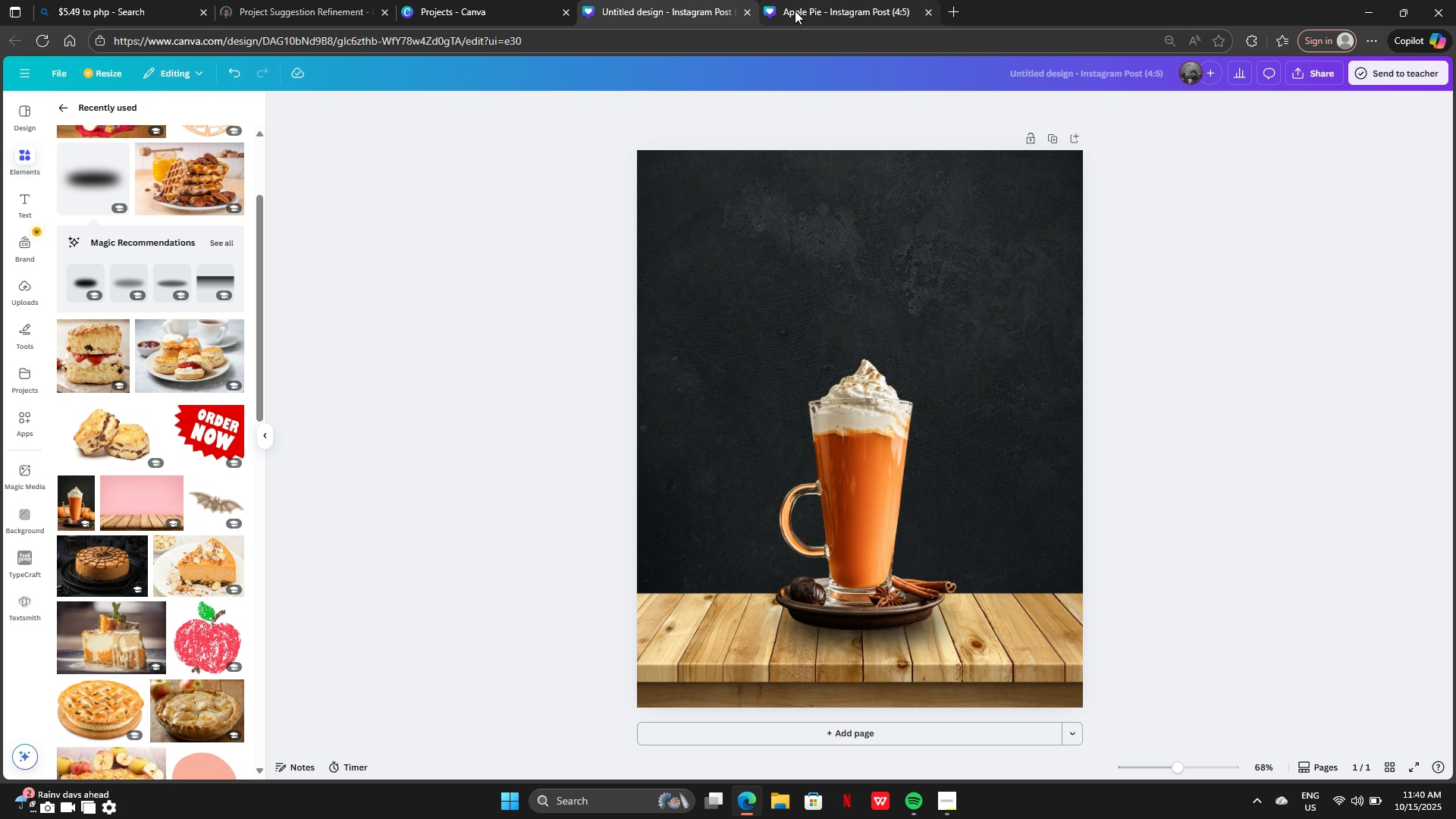 
left_click([795, 11])
 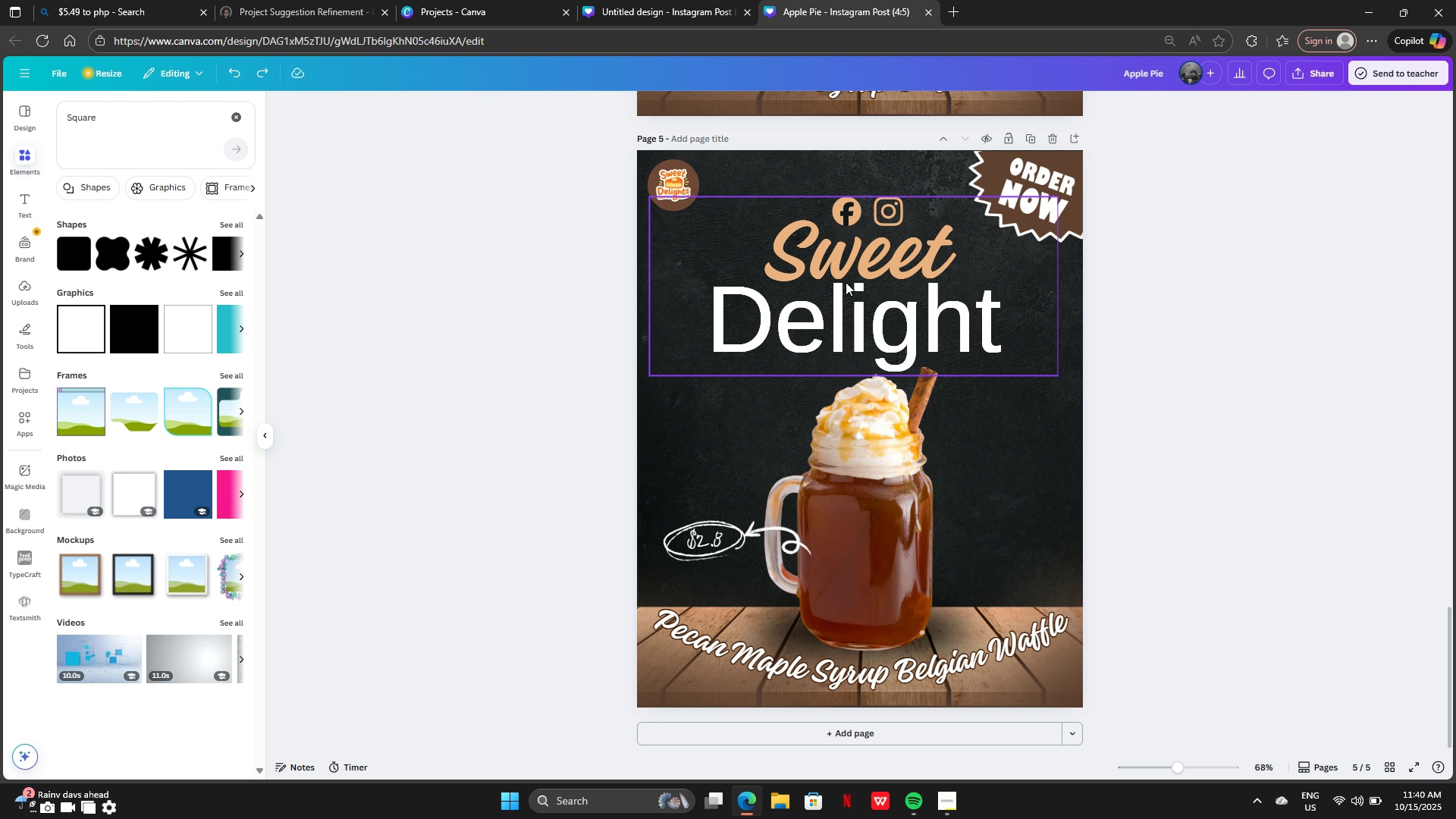 
left_click([846, 282])
 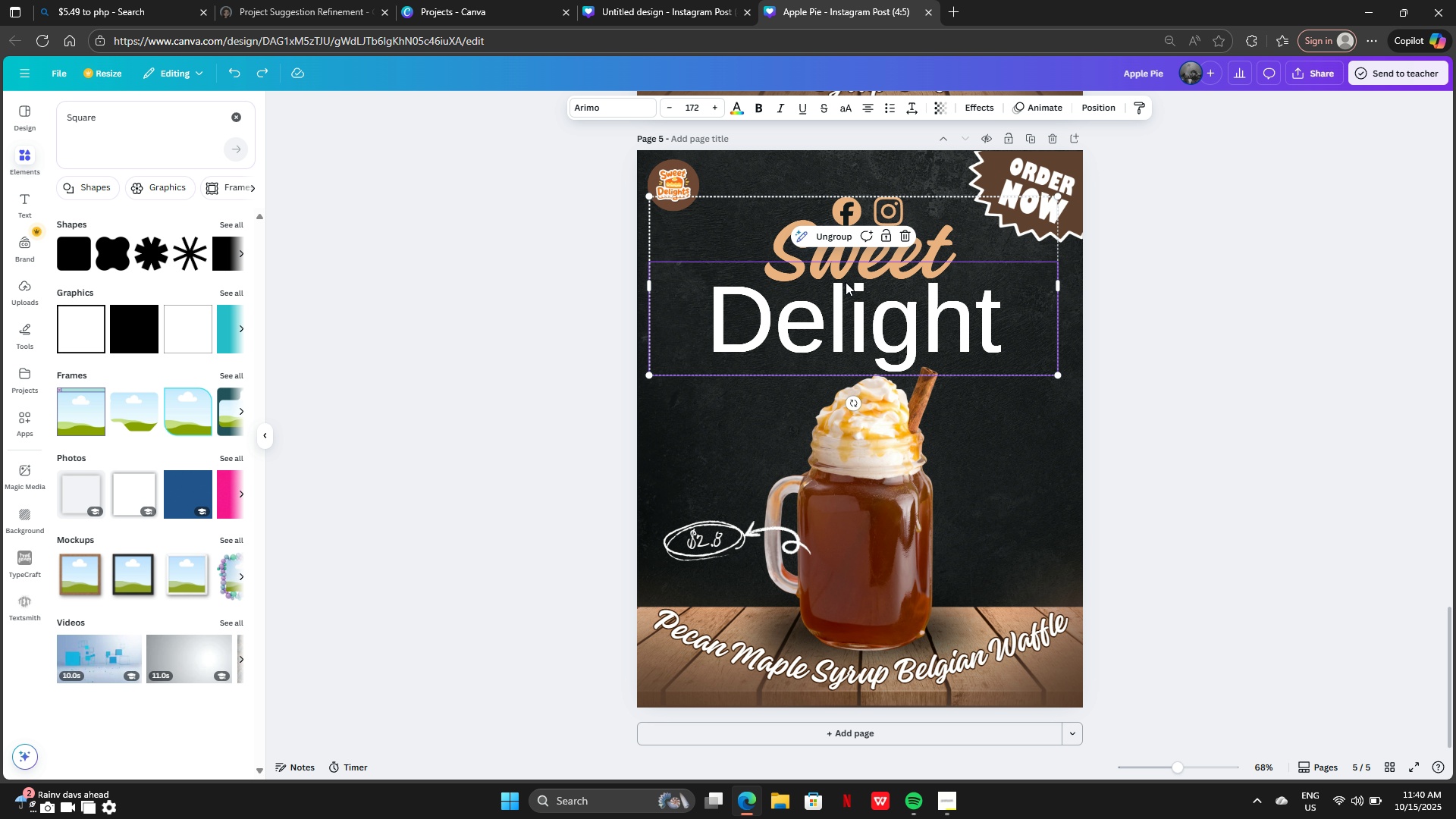 
hold_key(key=ControlLeft, duration=0.52)